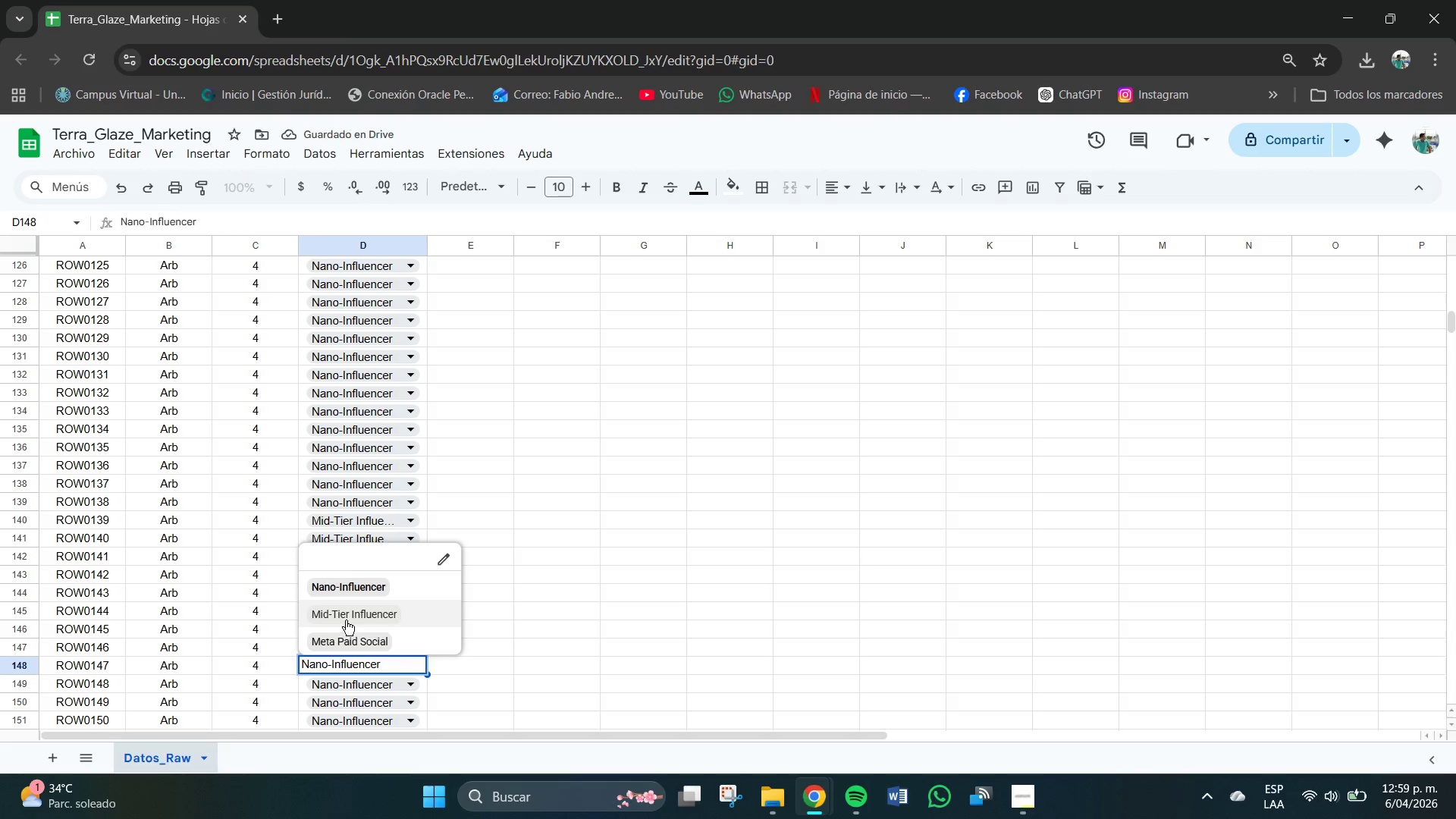 
left_click([346, 619])
 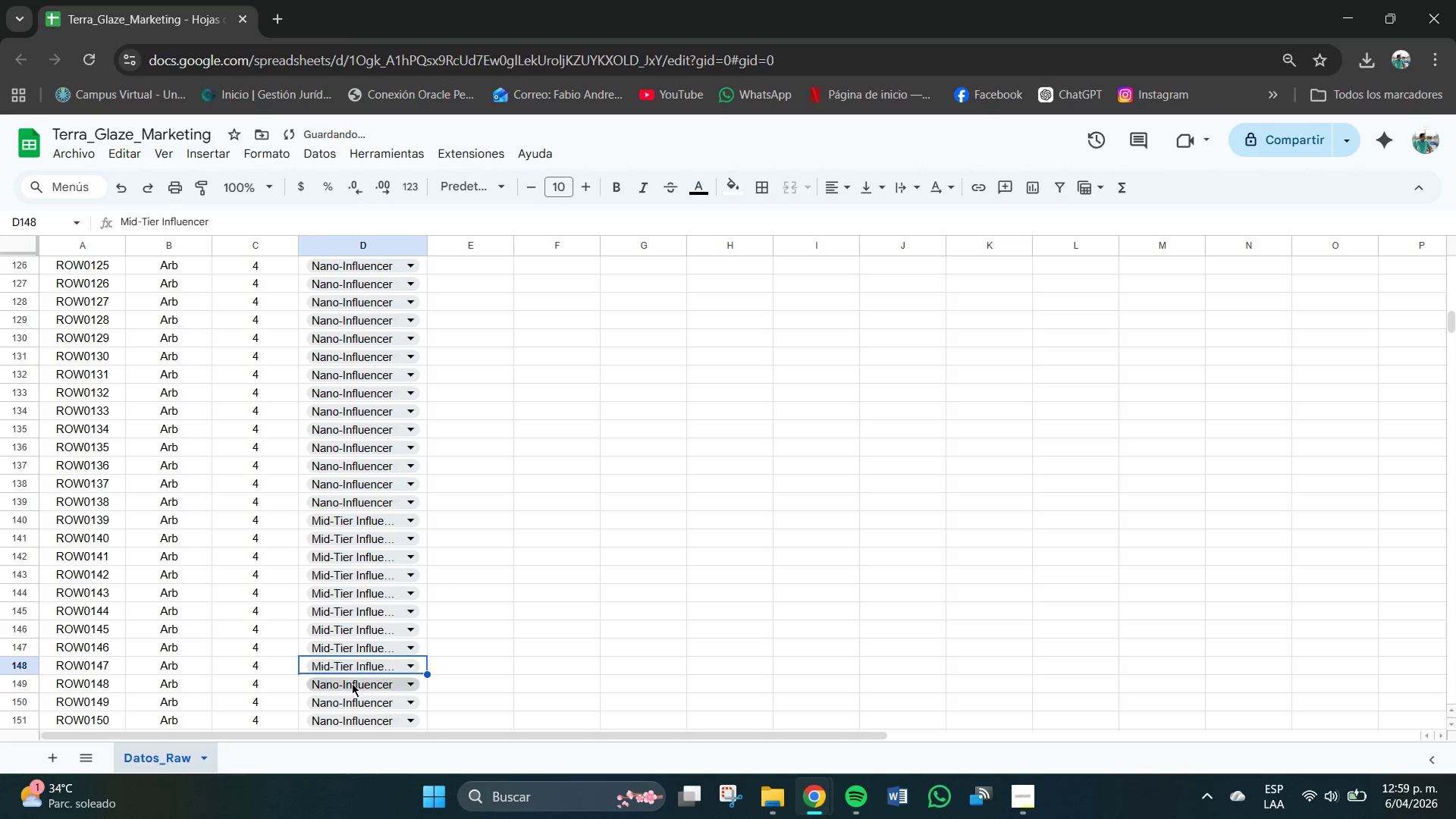 
left_click([352, 683])
 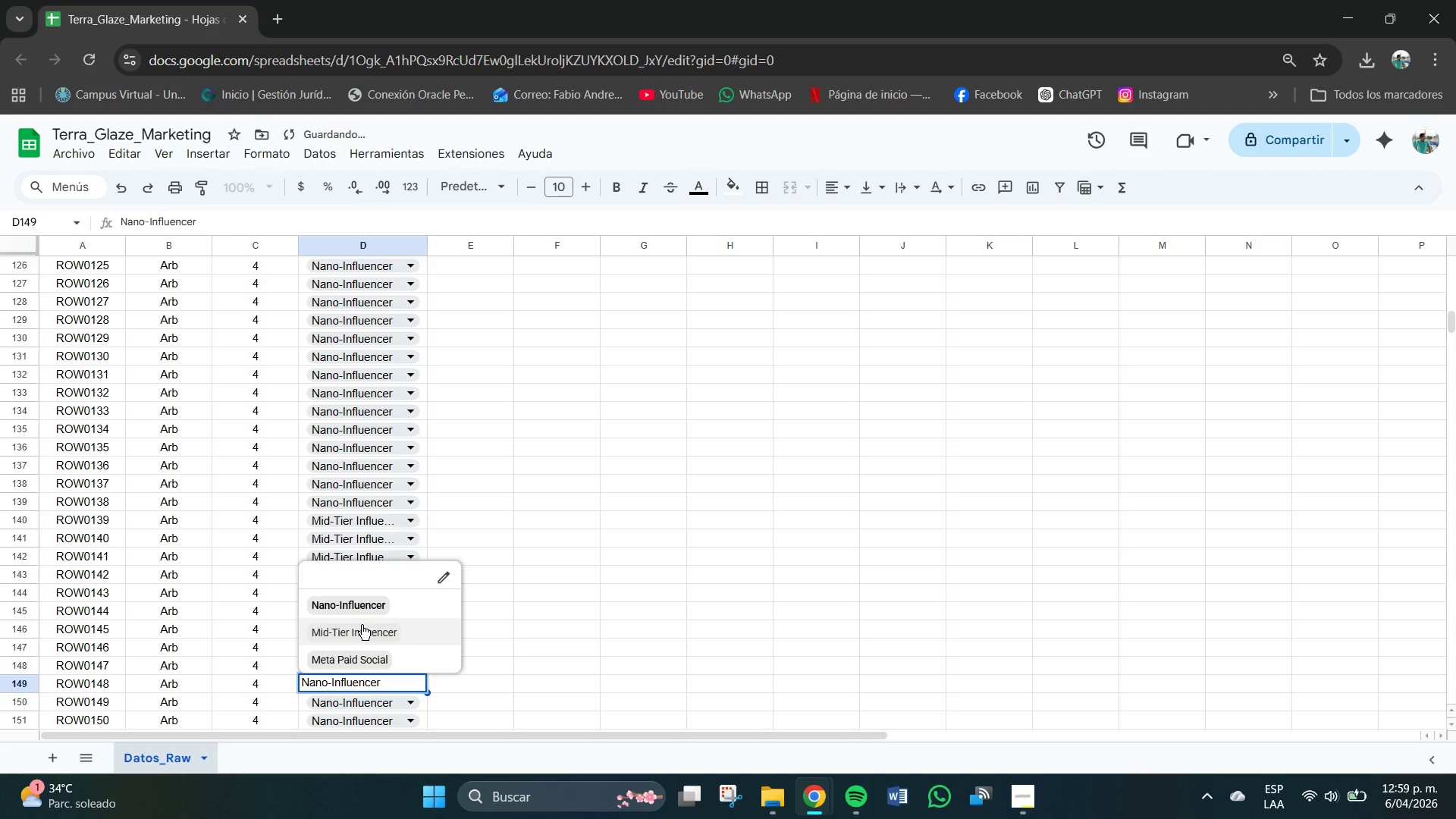 
left_click([360, 629])
 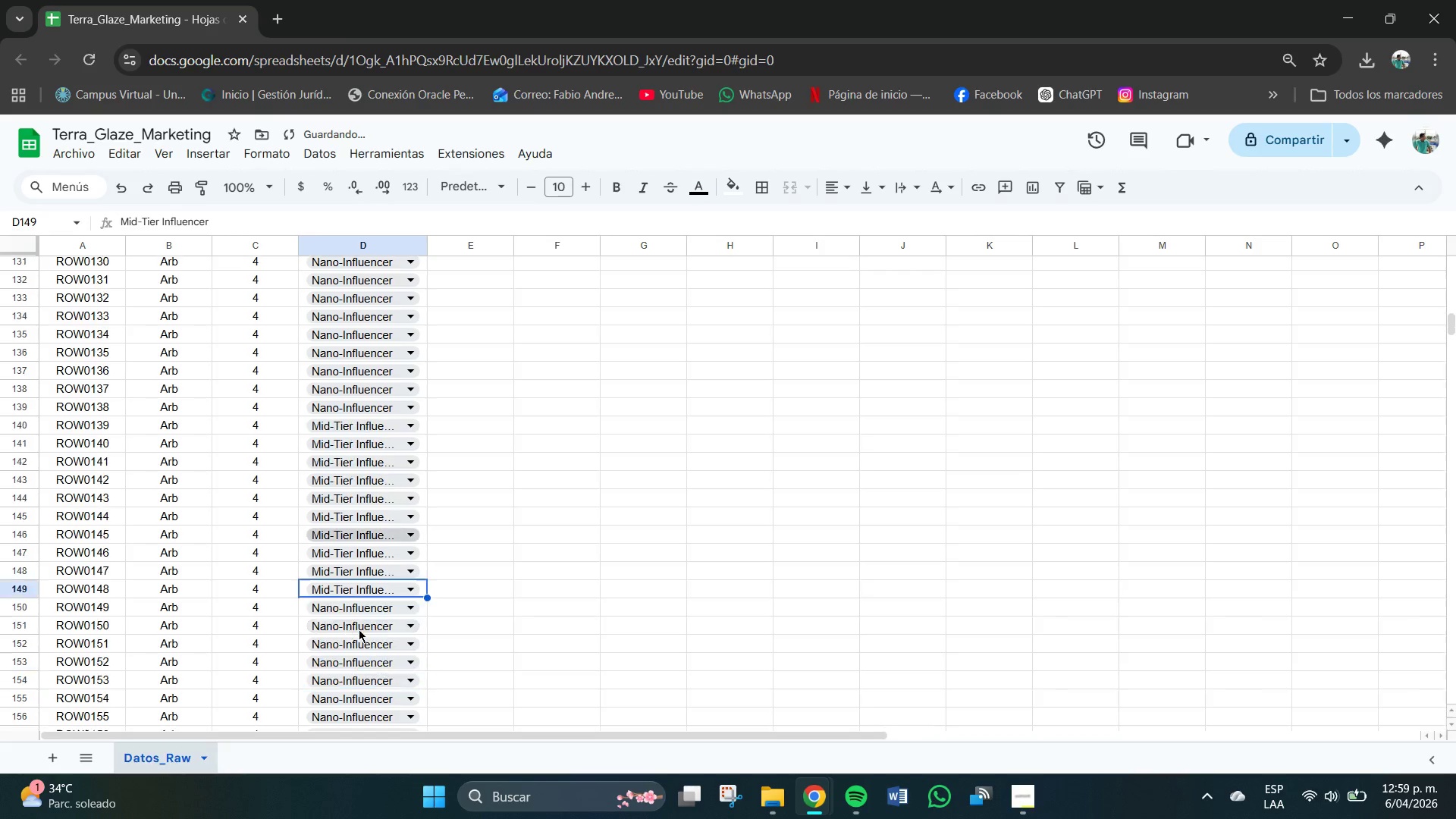 
scroll: coordinate [359, 629], scroll_direction: down, amount: 1.0
 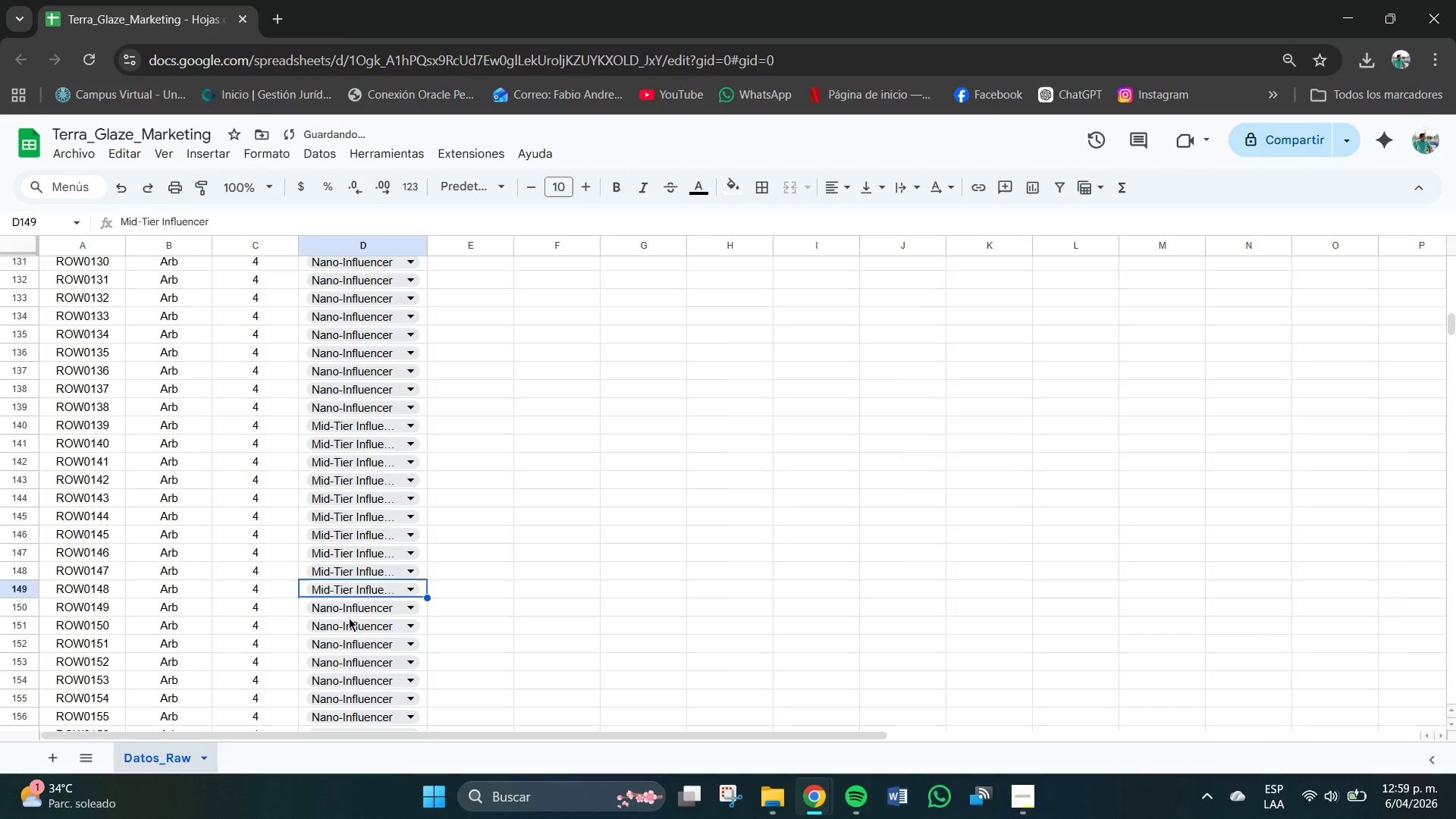 
left_click([349, 618])
 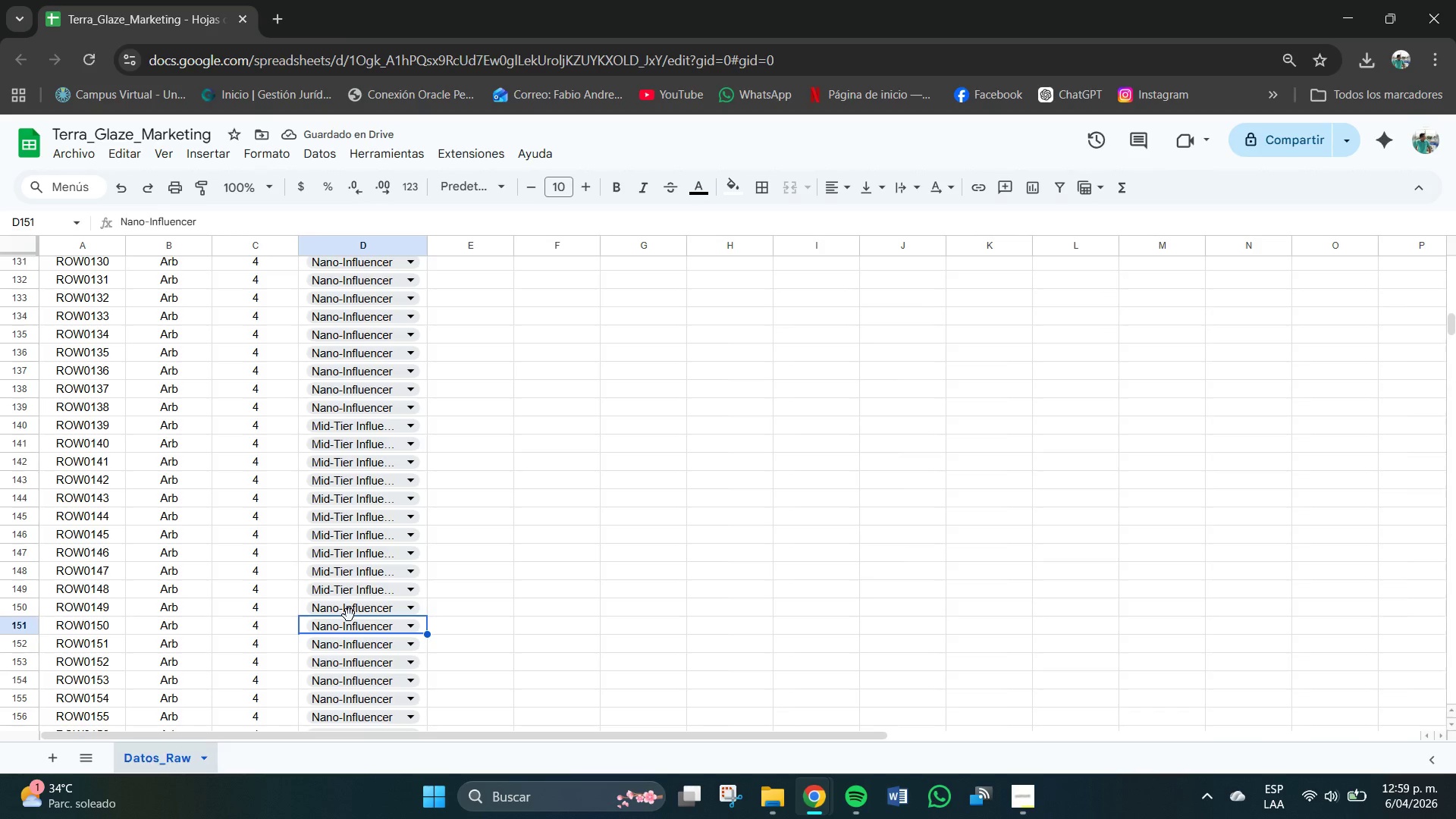 
left_click([349, 615])
 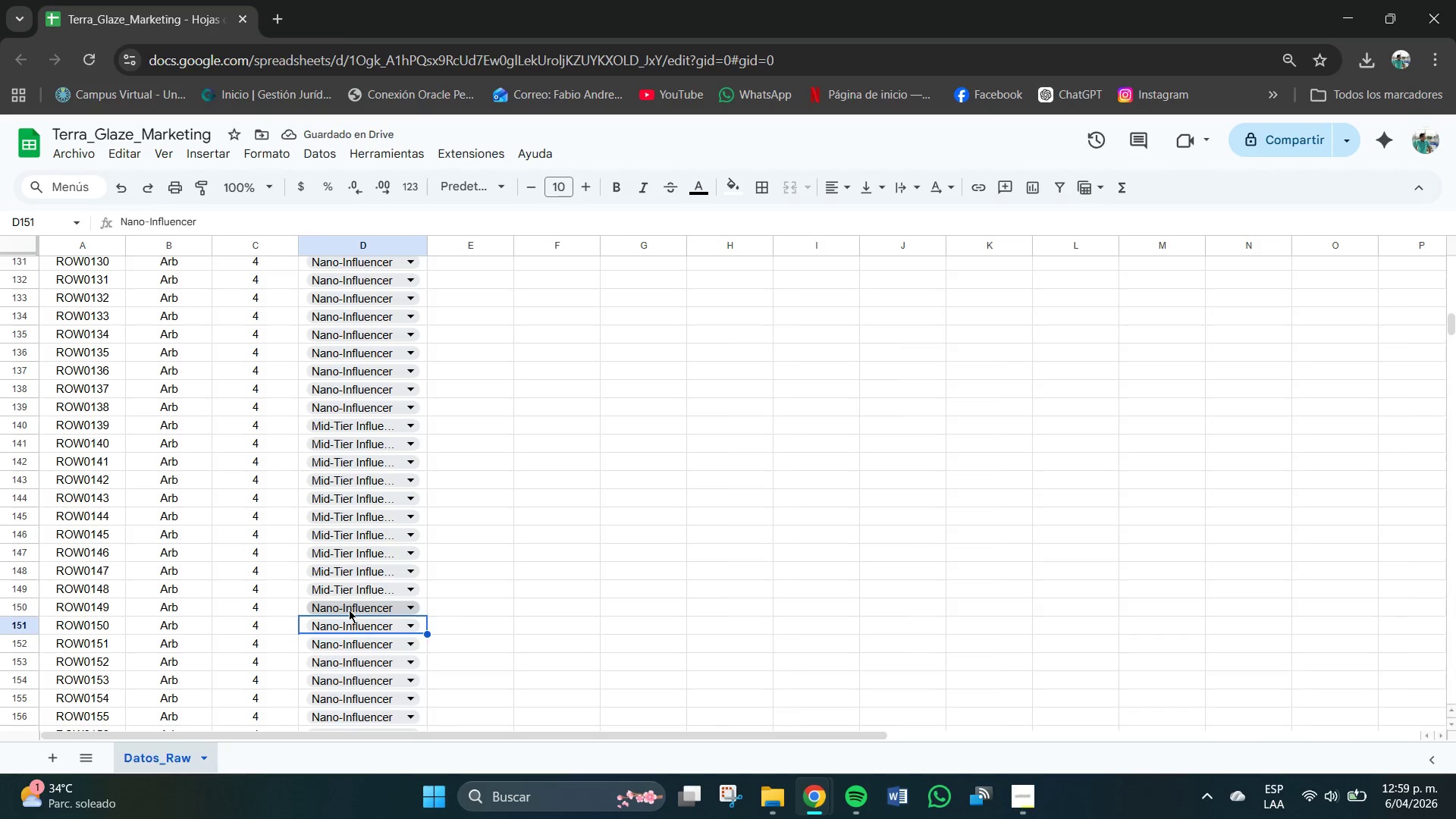 
left_click([349, 610])
 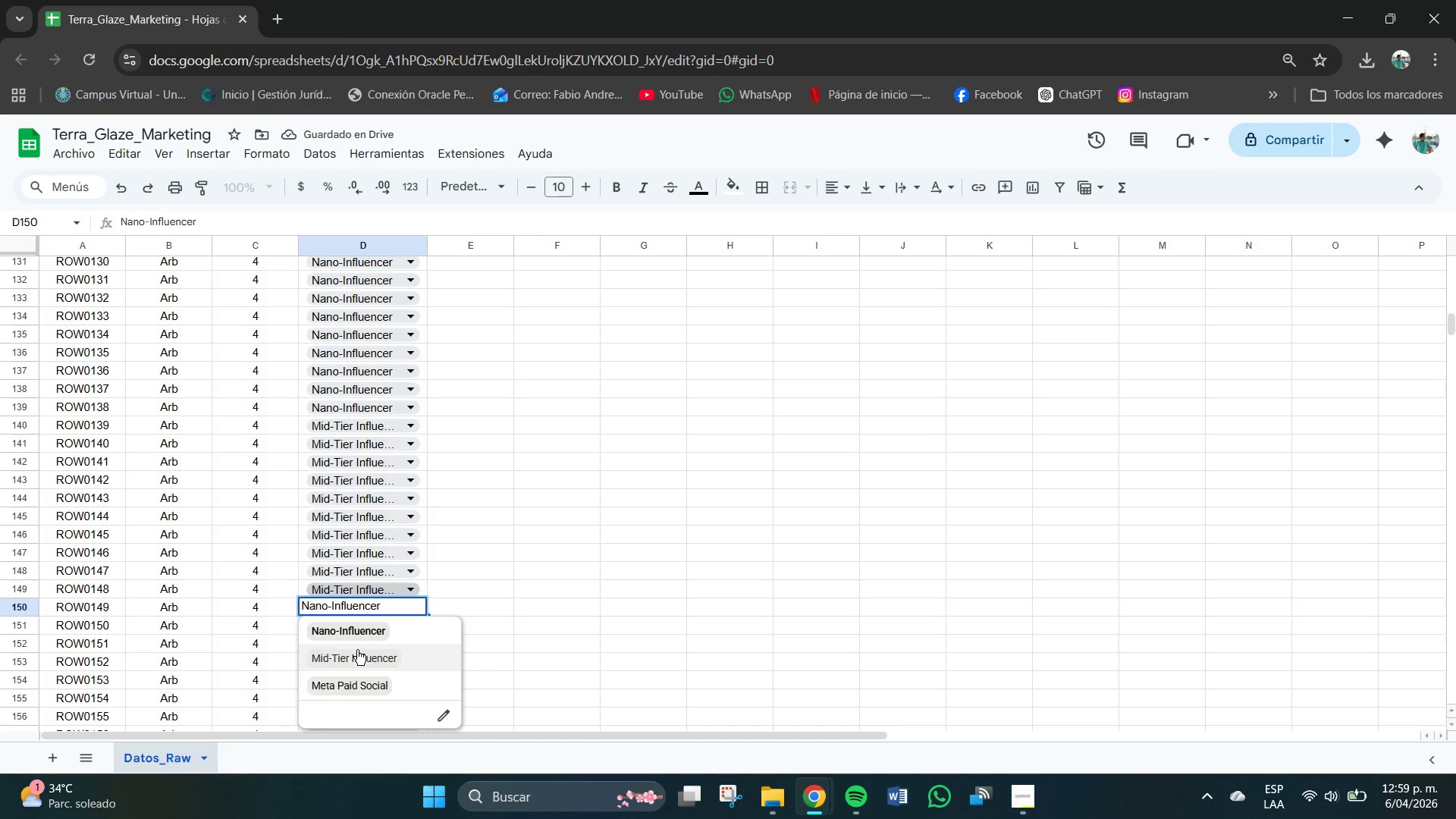 
left_click([357, 651])
 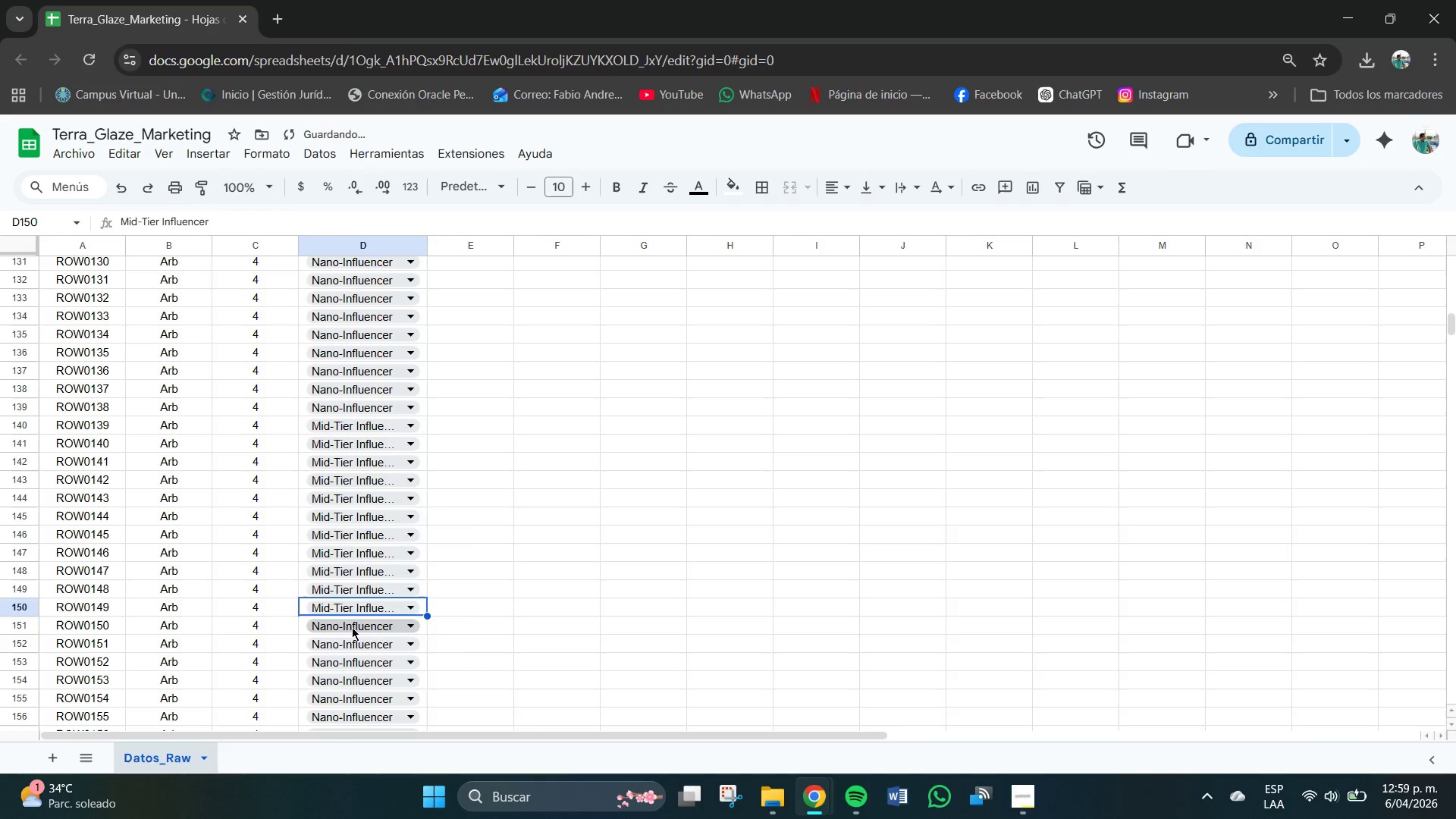 
left_click([352, 627])
 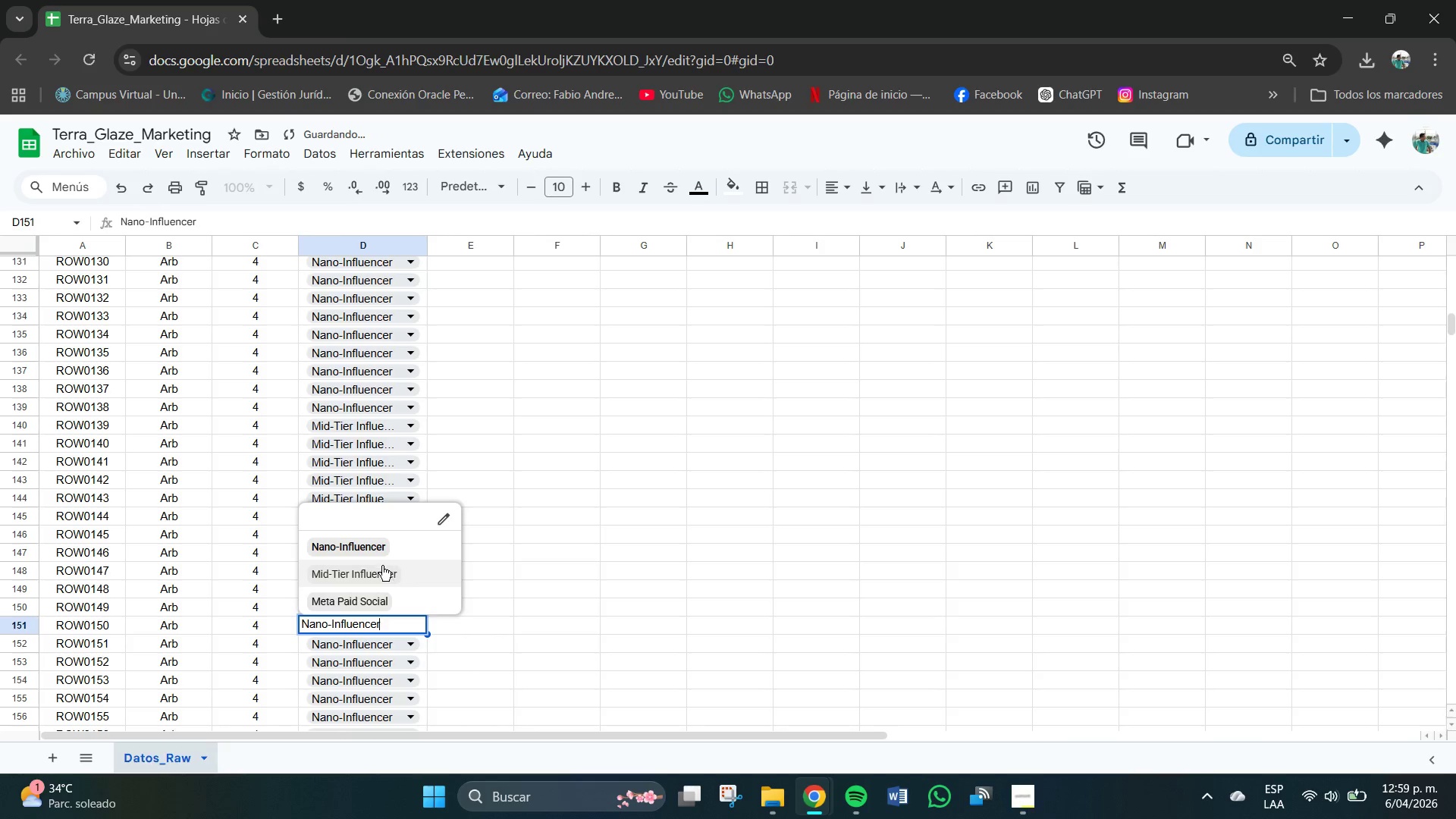 
left_click([381, 566])
 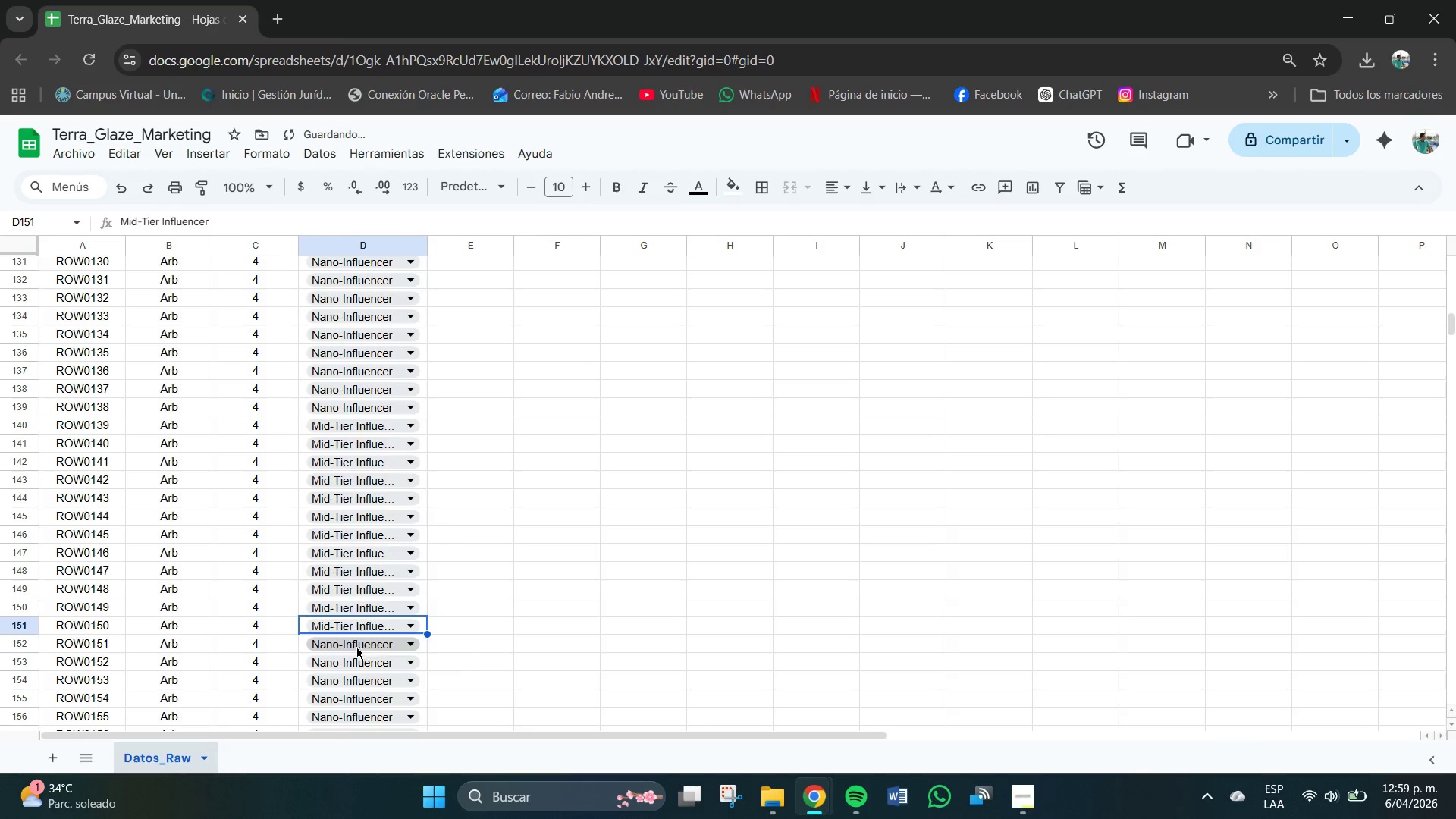 
left_click([356, 647])
 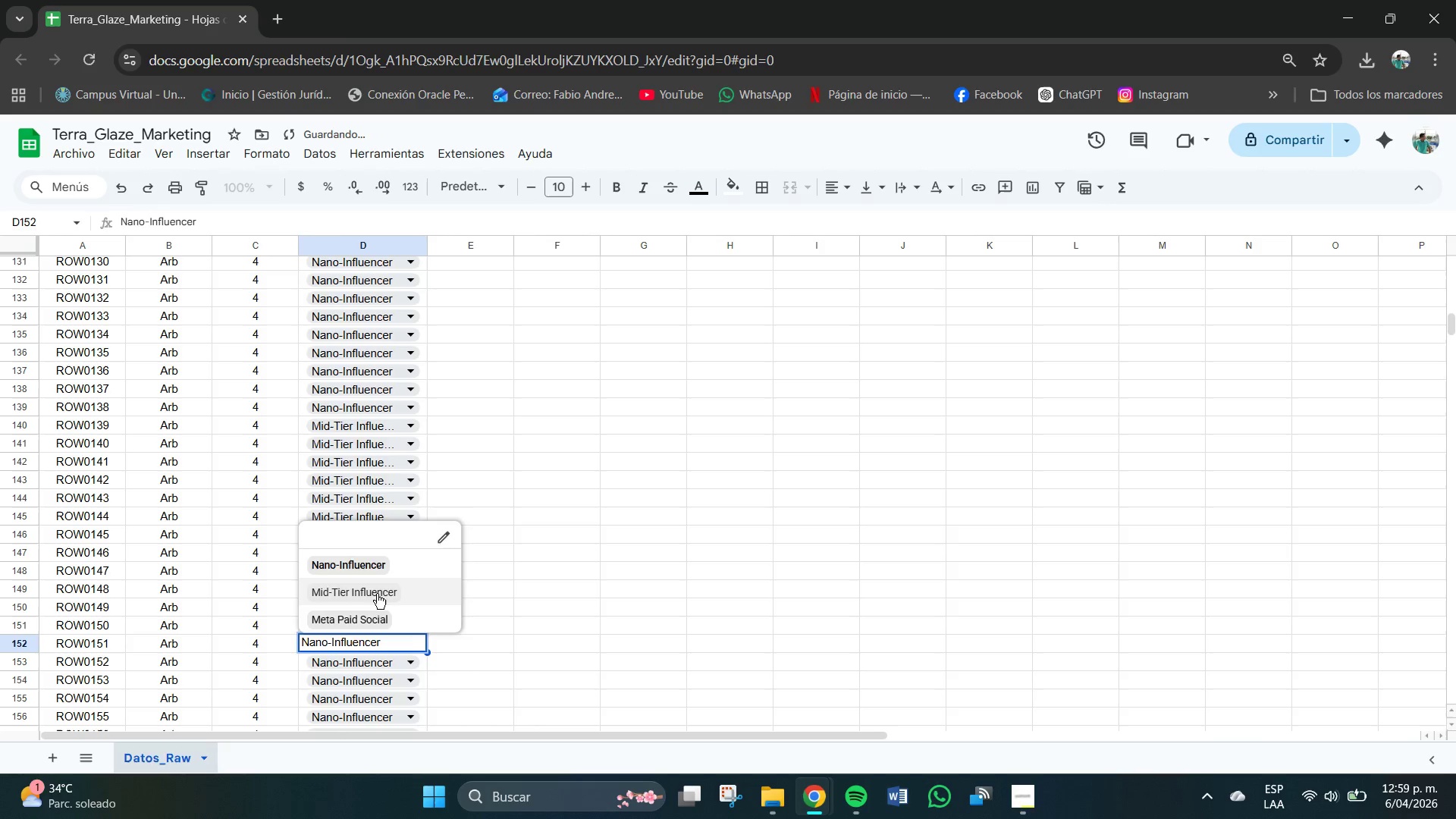 
left_click([377, 592])
 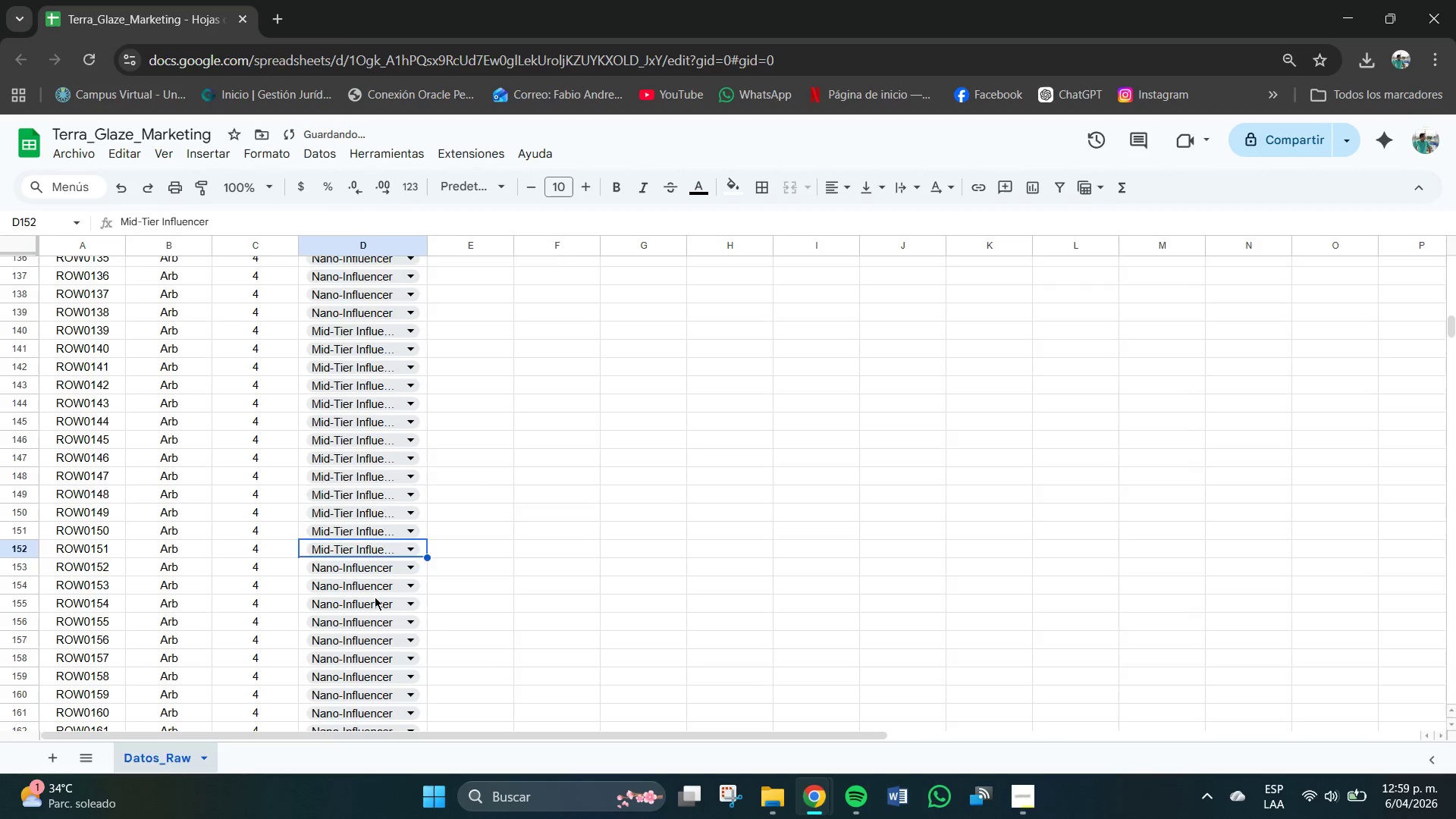 
scroll: coordinate [376, 589], scroll_direction: down, amount: 4.0
 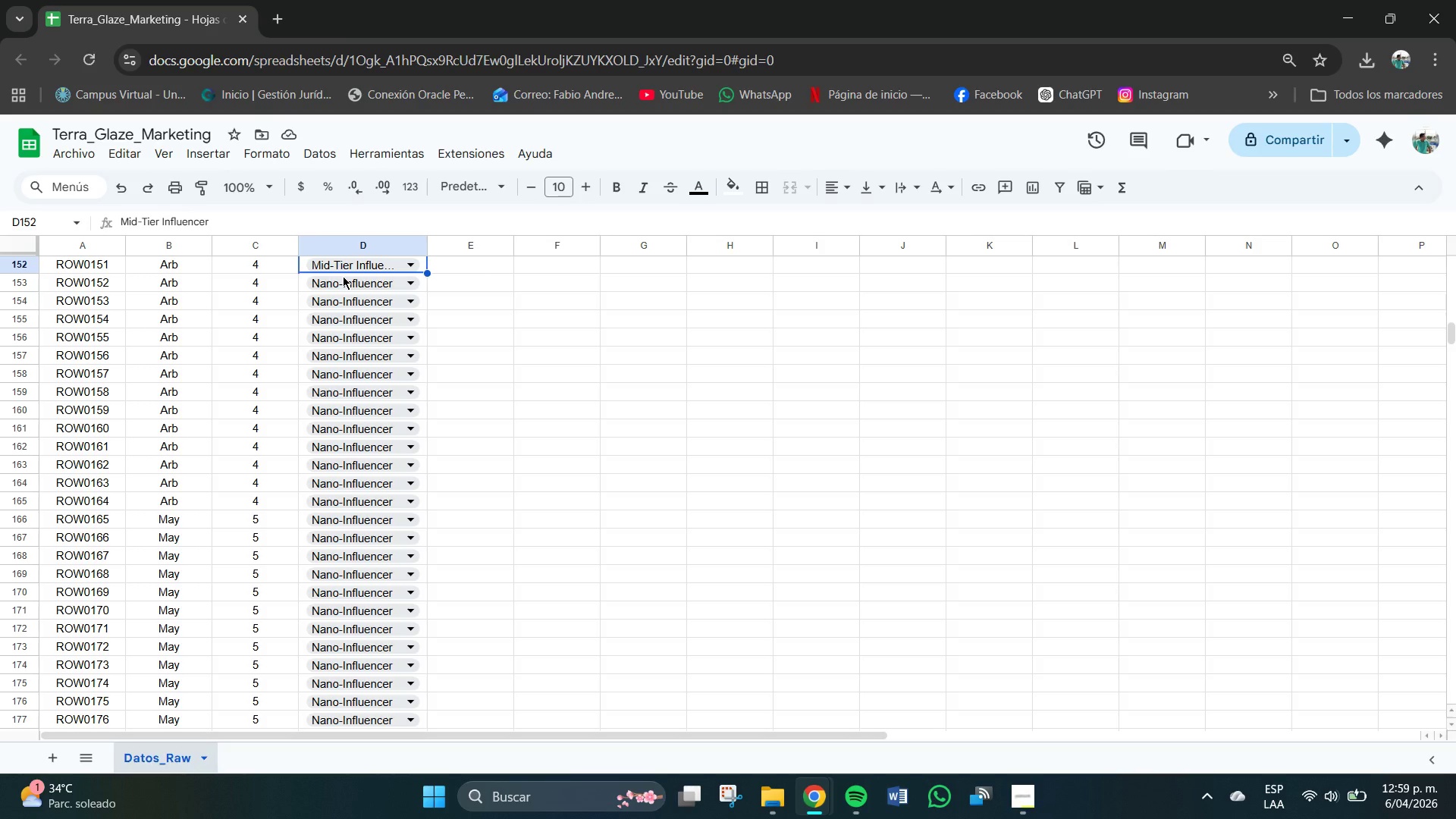 
wait(16.6)
 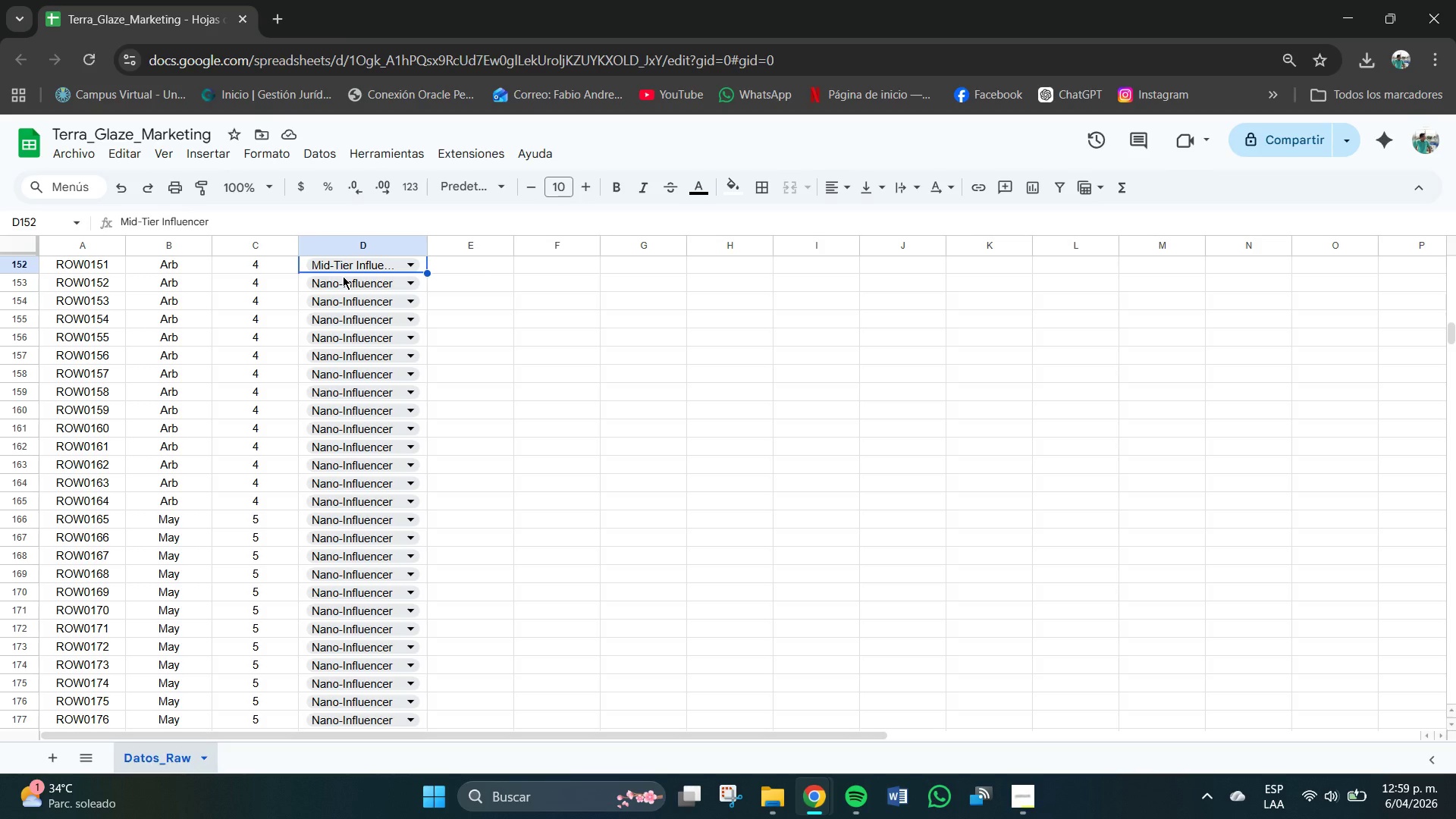 
left_click([350, 287])
 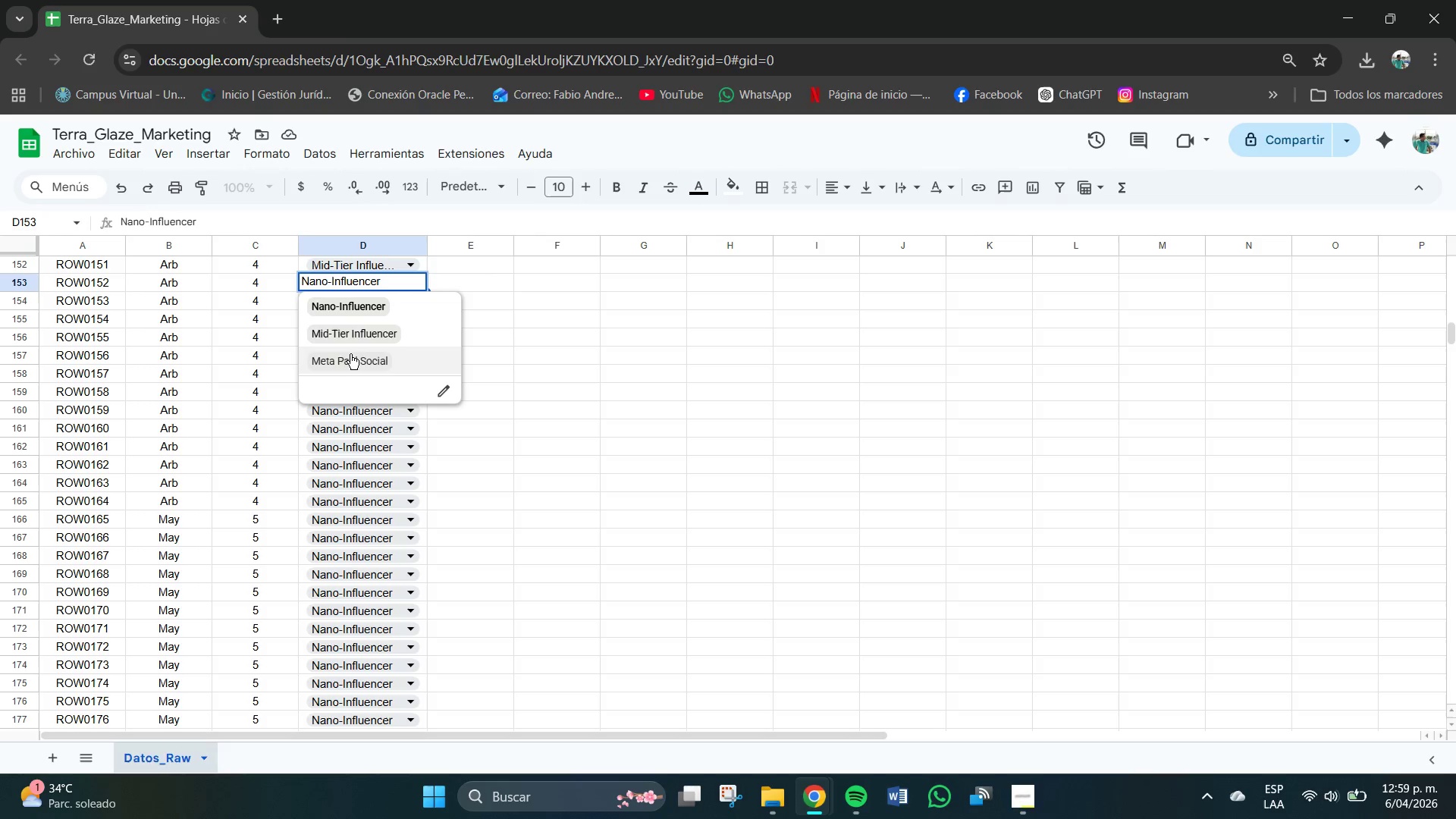 
left_click([350, 361])
 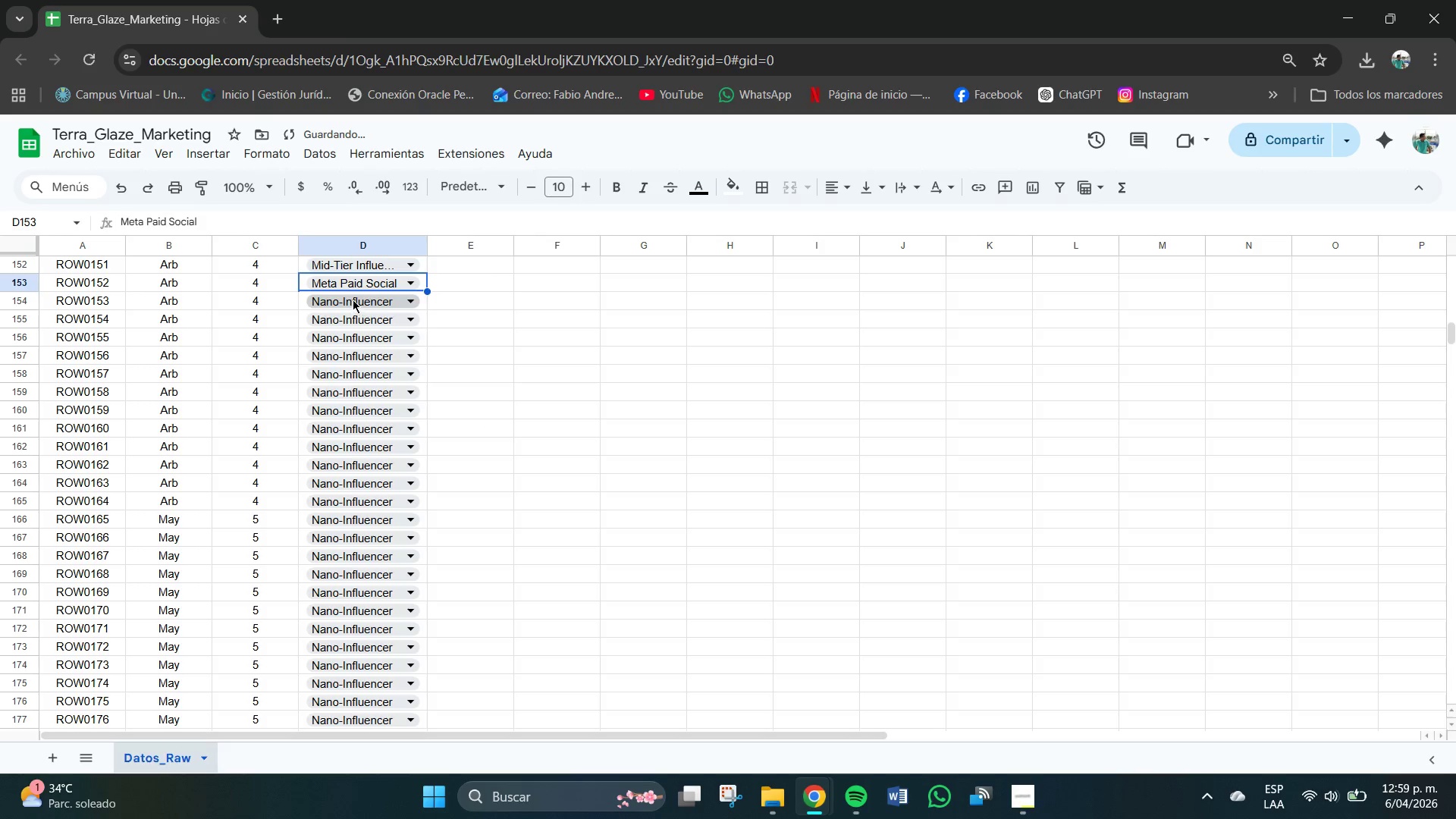 
left_click([353, 300])
 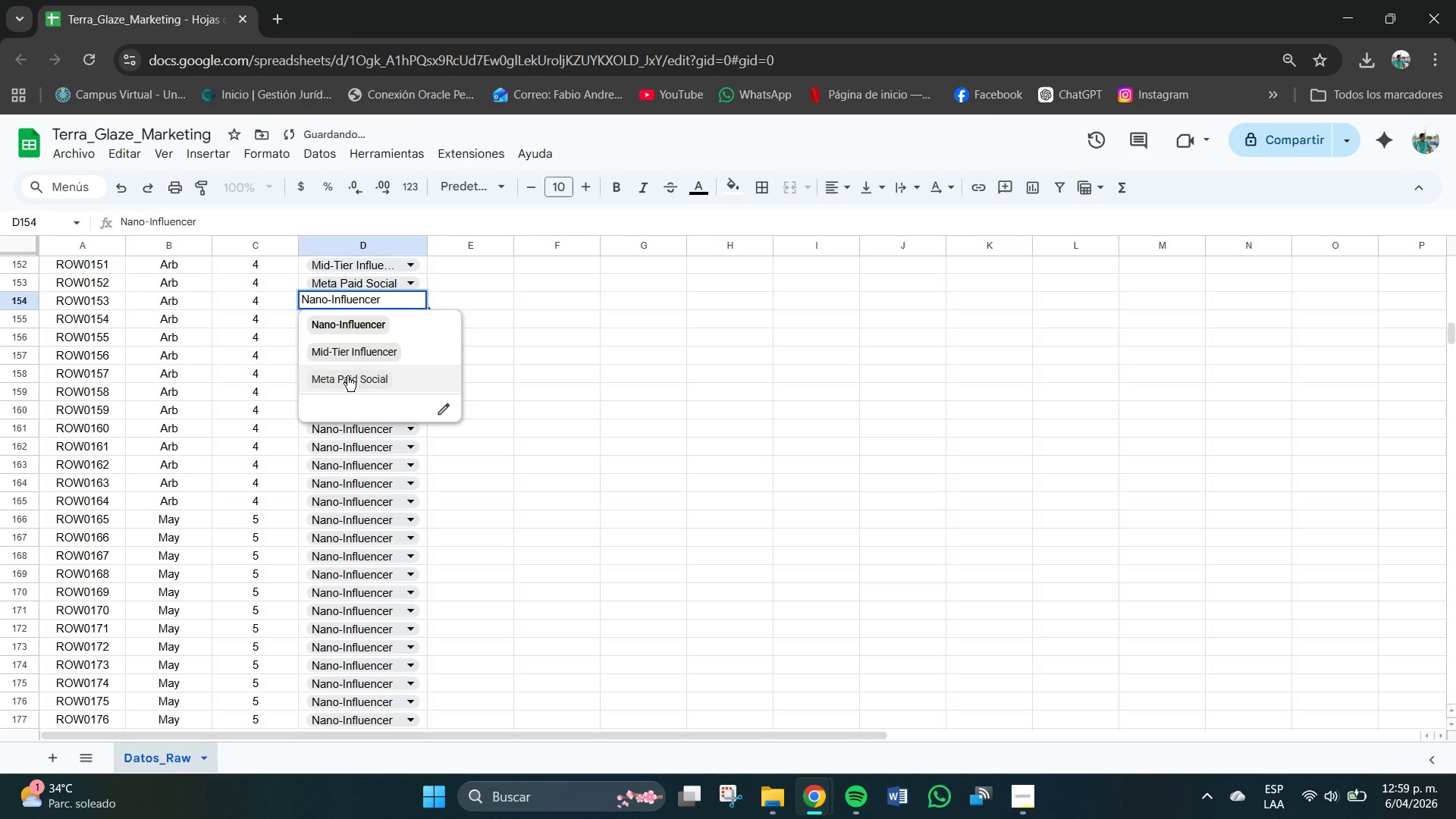 
left_click([347, 376])
 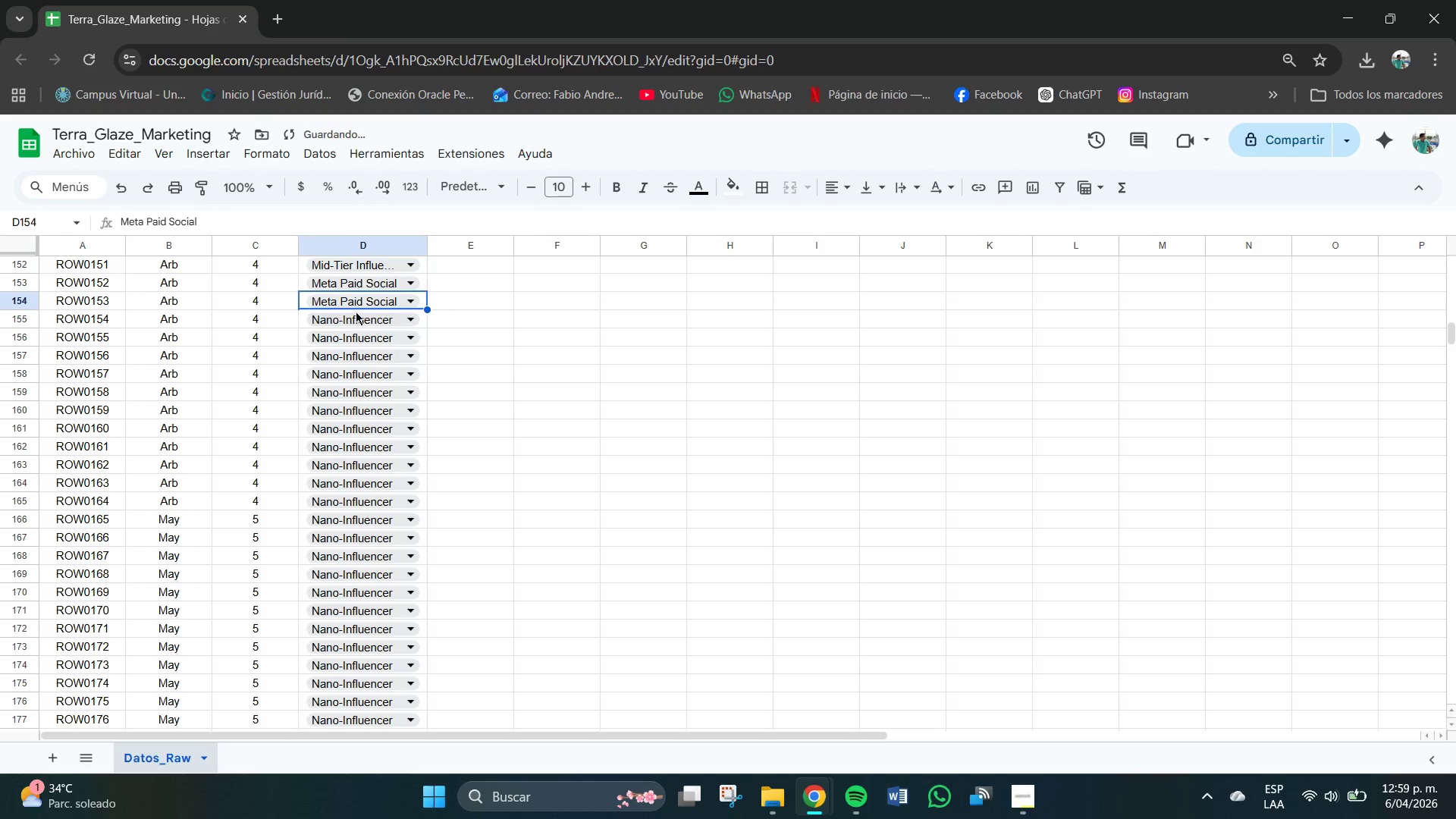 
left_click([356, 312])
 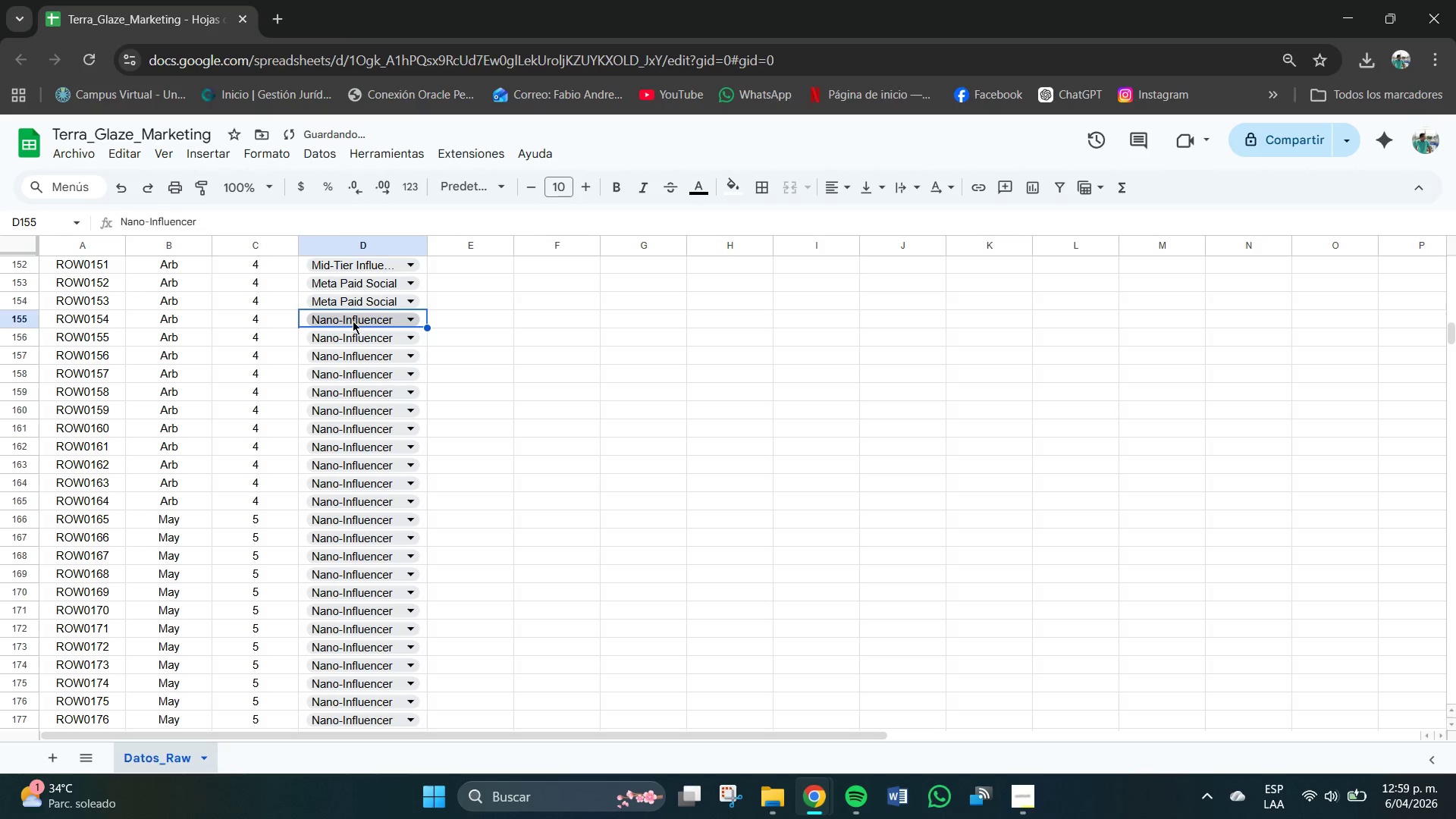 
left_click([352, 321])
 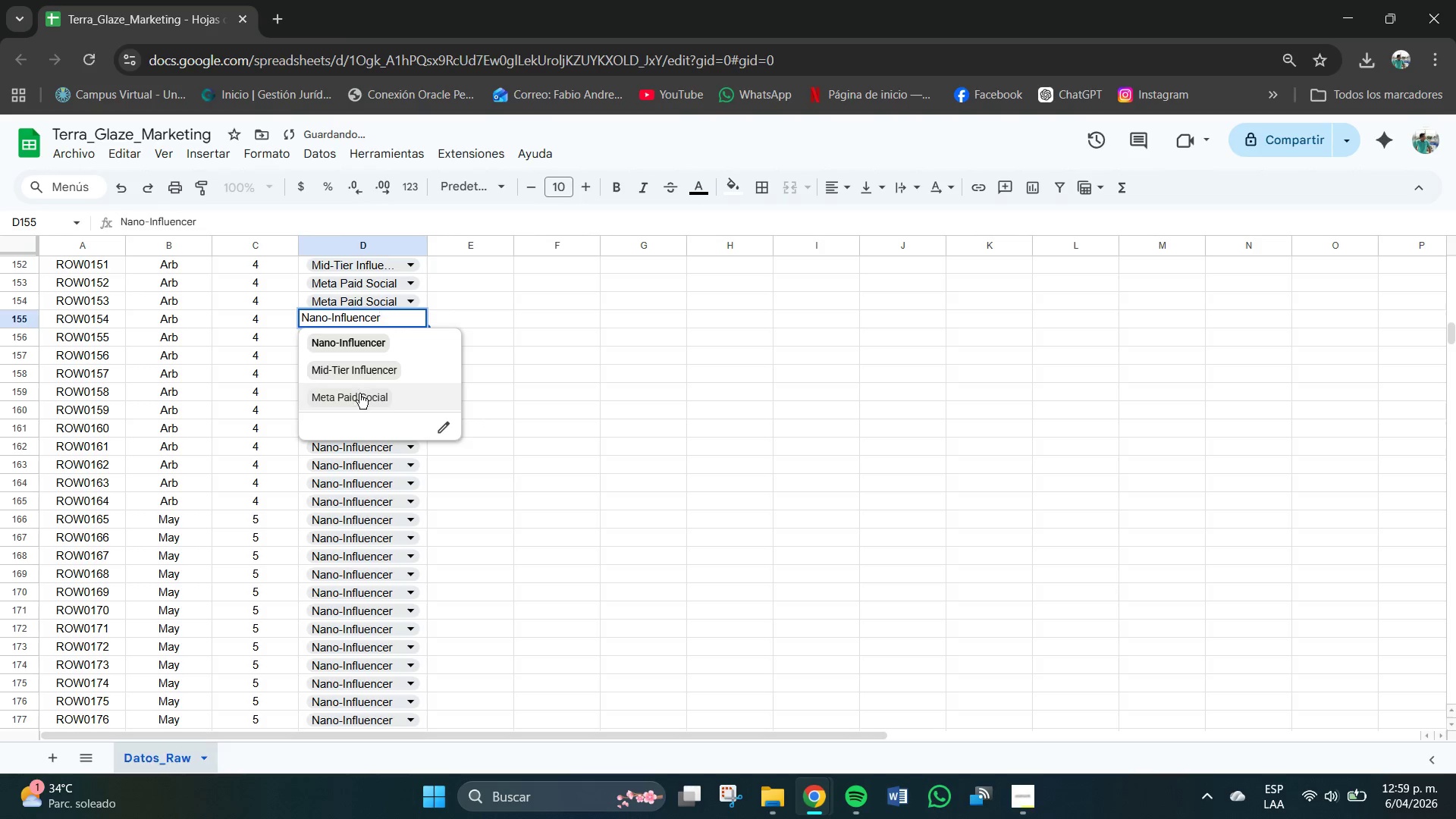 
left_click([359, 394])
 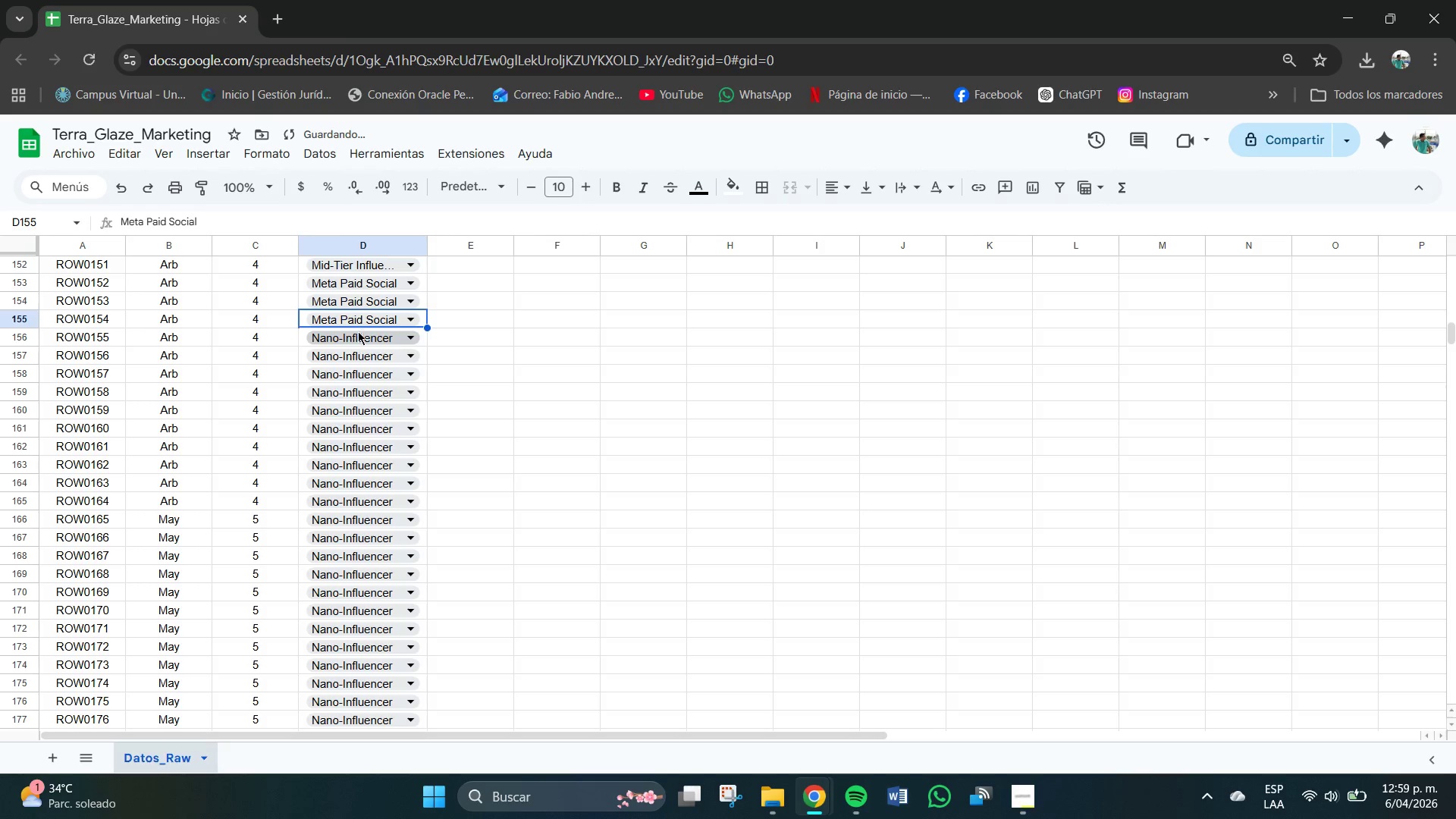 
left_click([358, 331])
 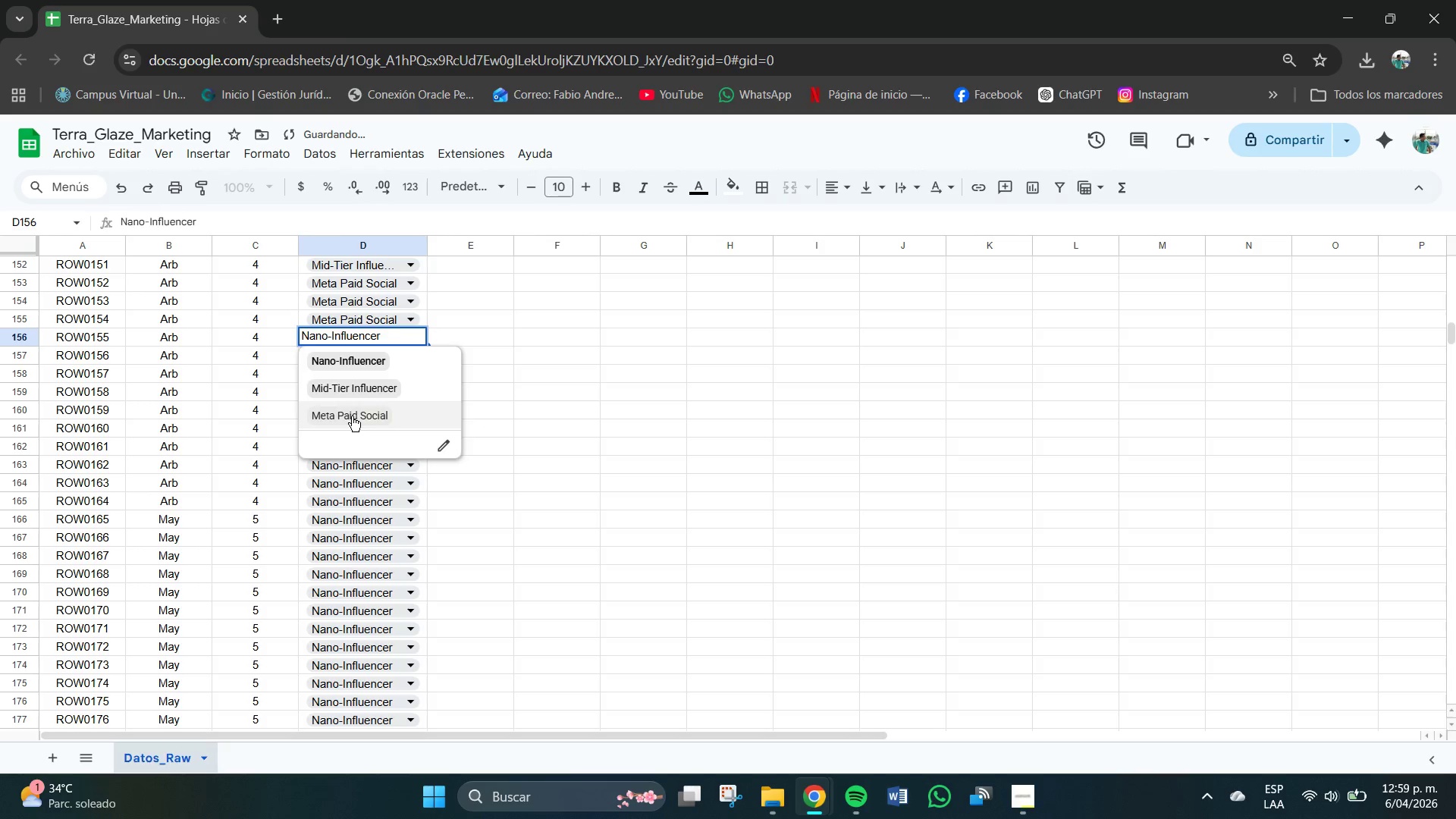 
left_click([352, 416])
 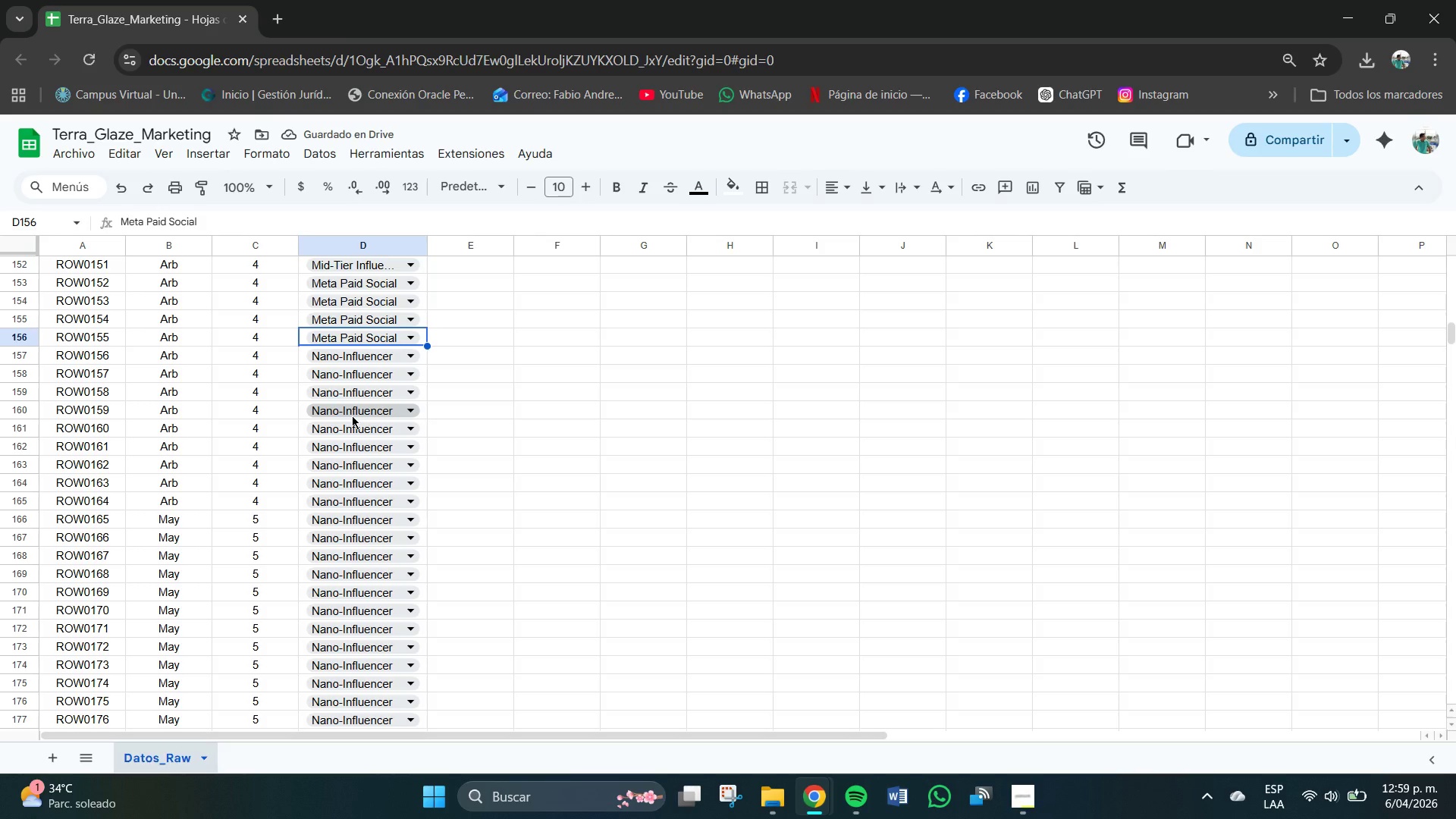 
wait(5.88)
 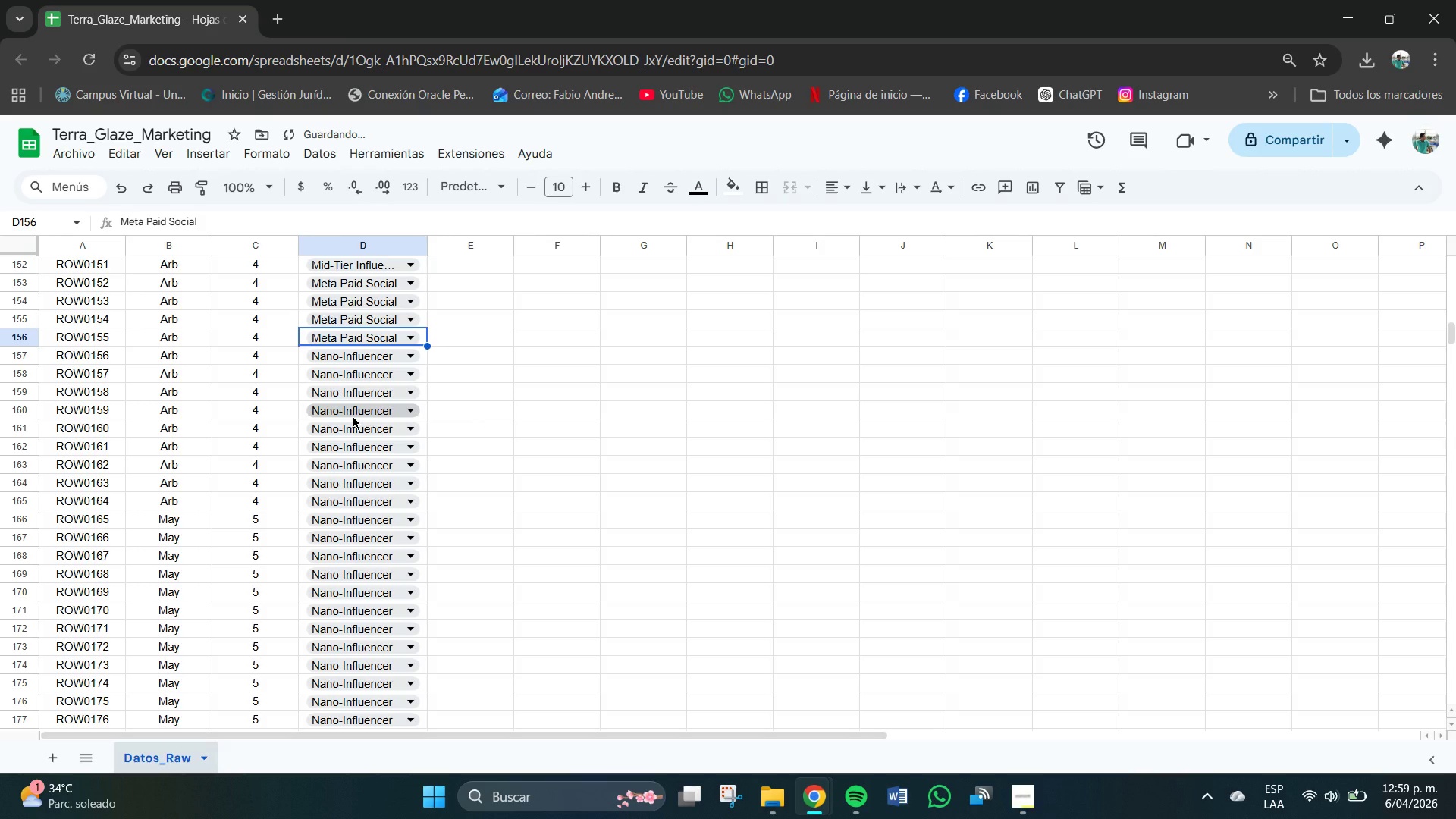 
left_click([352, 353])
 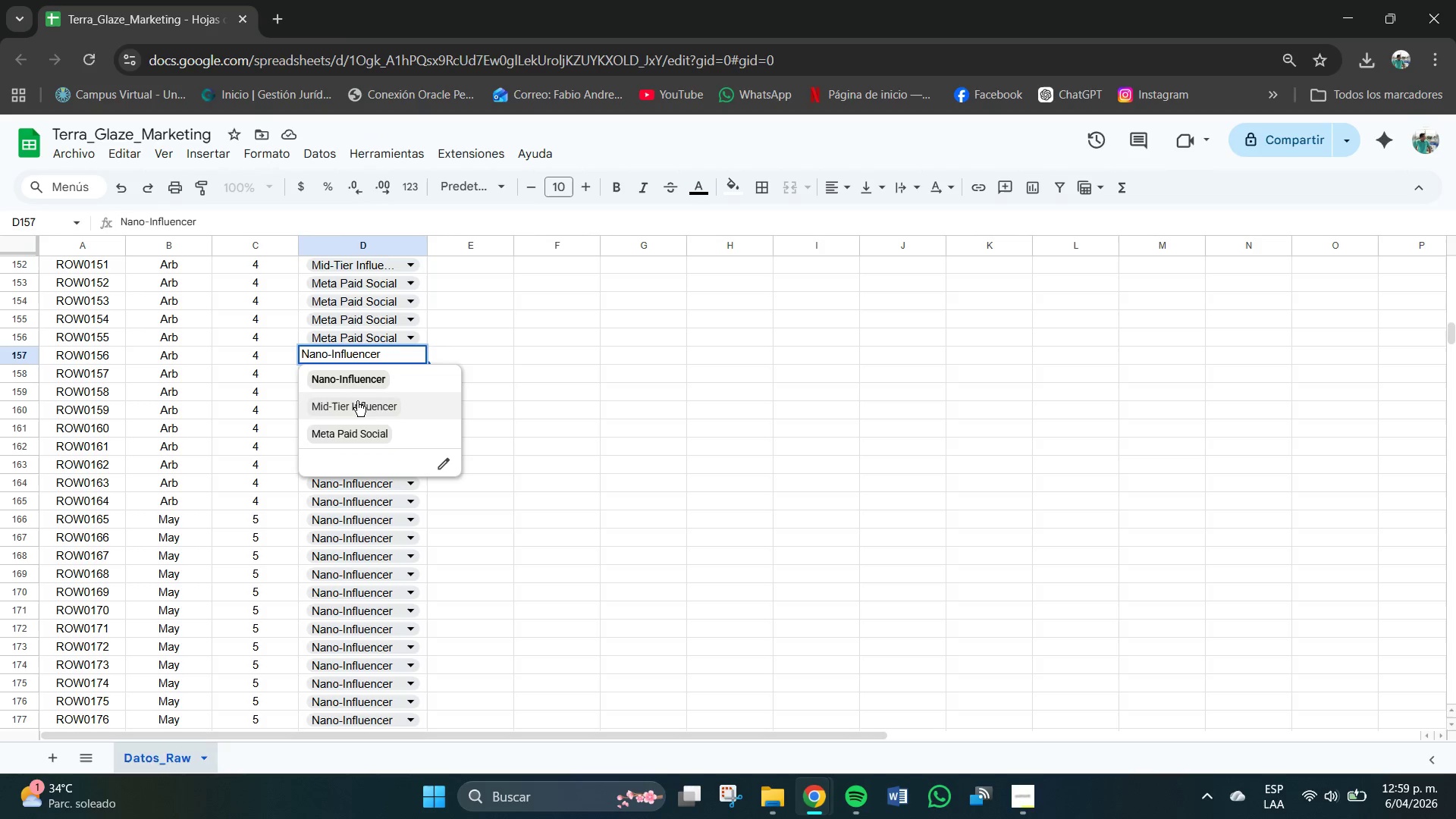 
left_click([357, 401])
 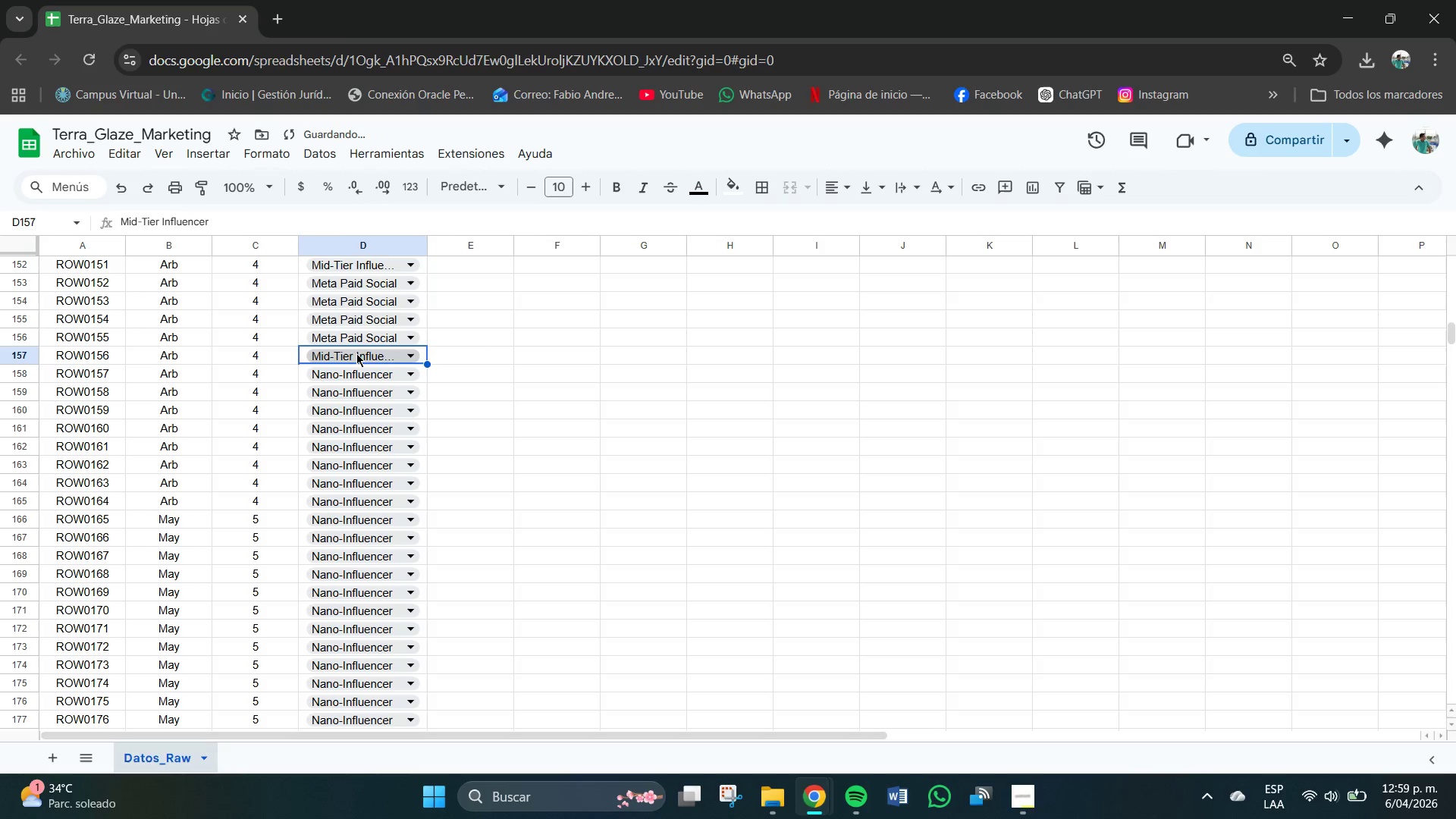 
left_click([356, 353])
 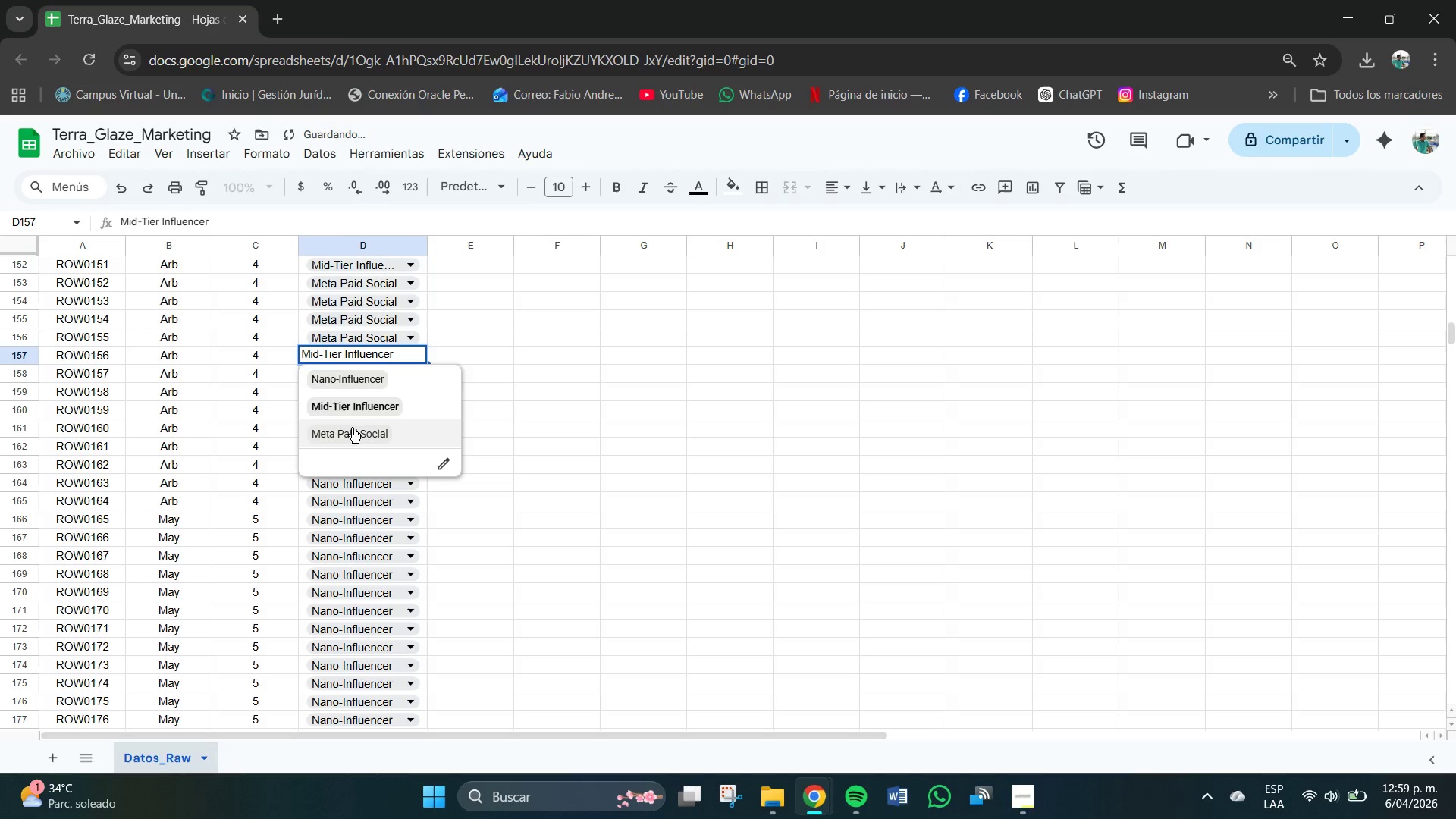 
left_click([350, 437])
 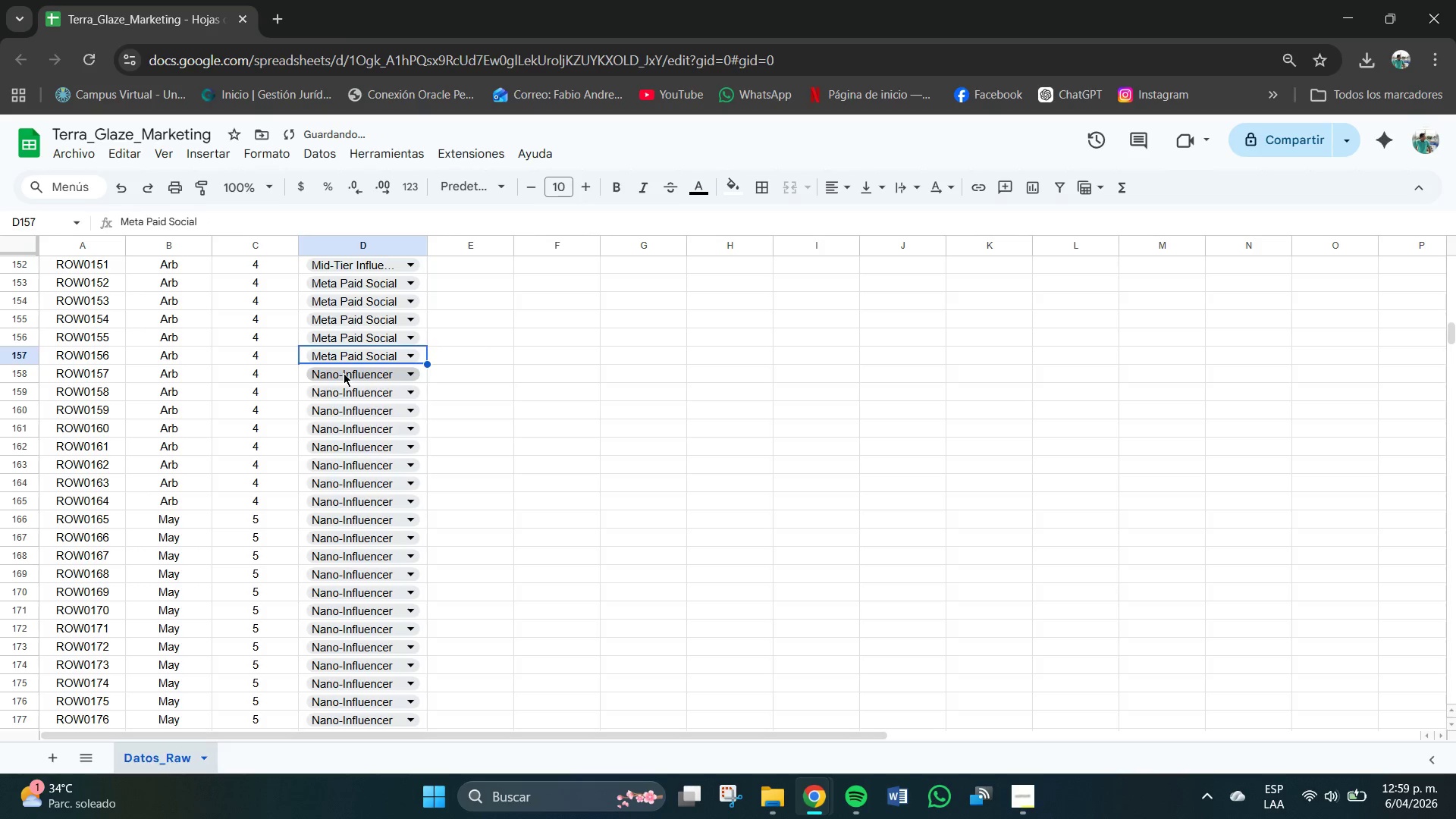 
left_click([344, 373])
 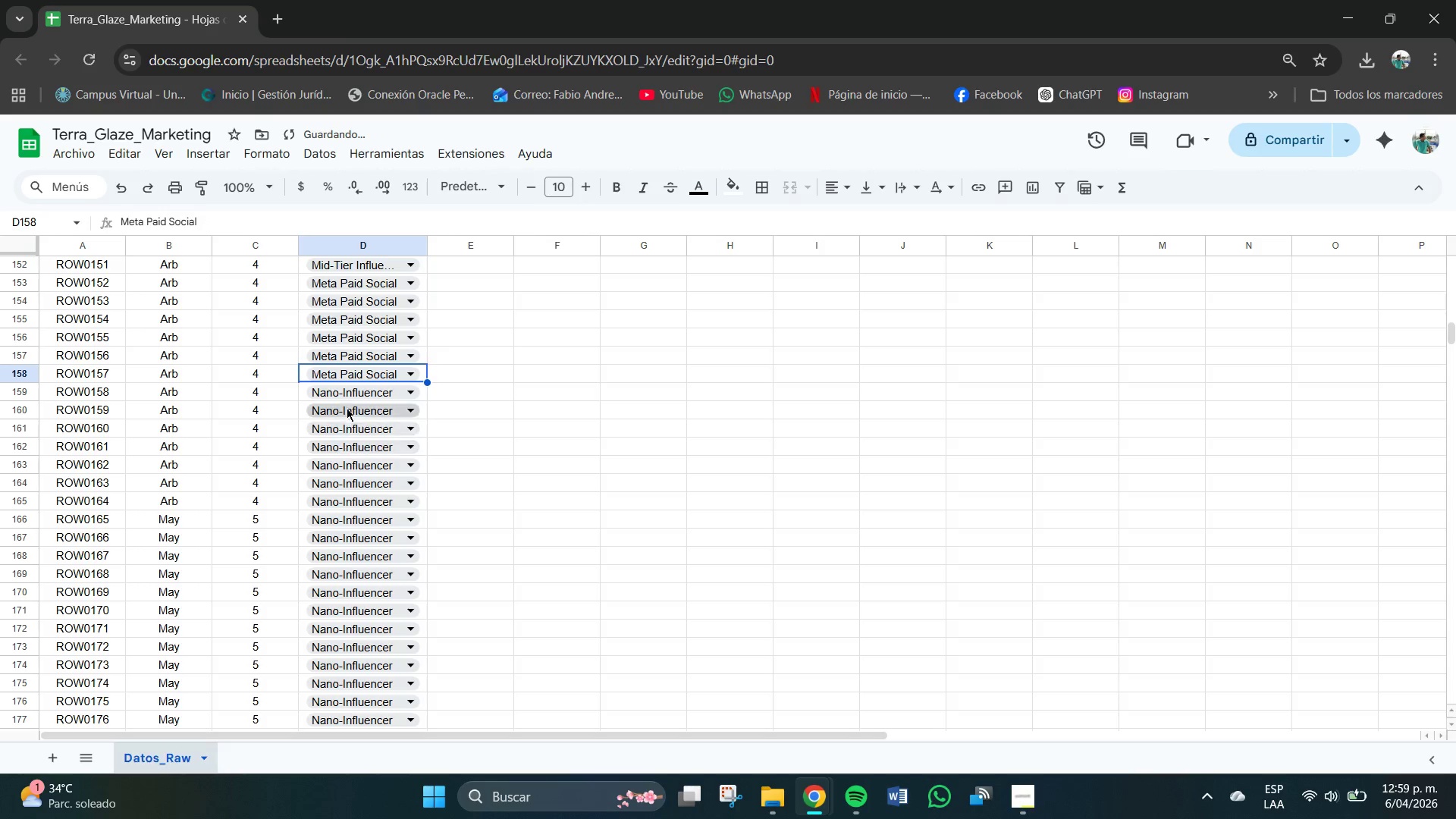 
left_click([348, 401])
 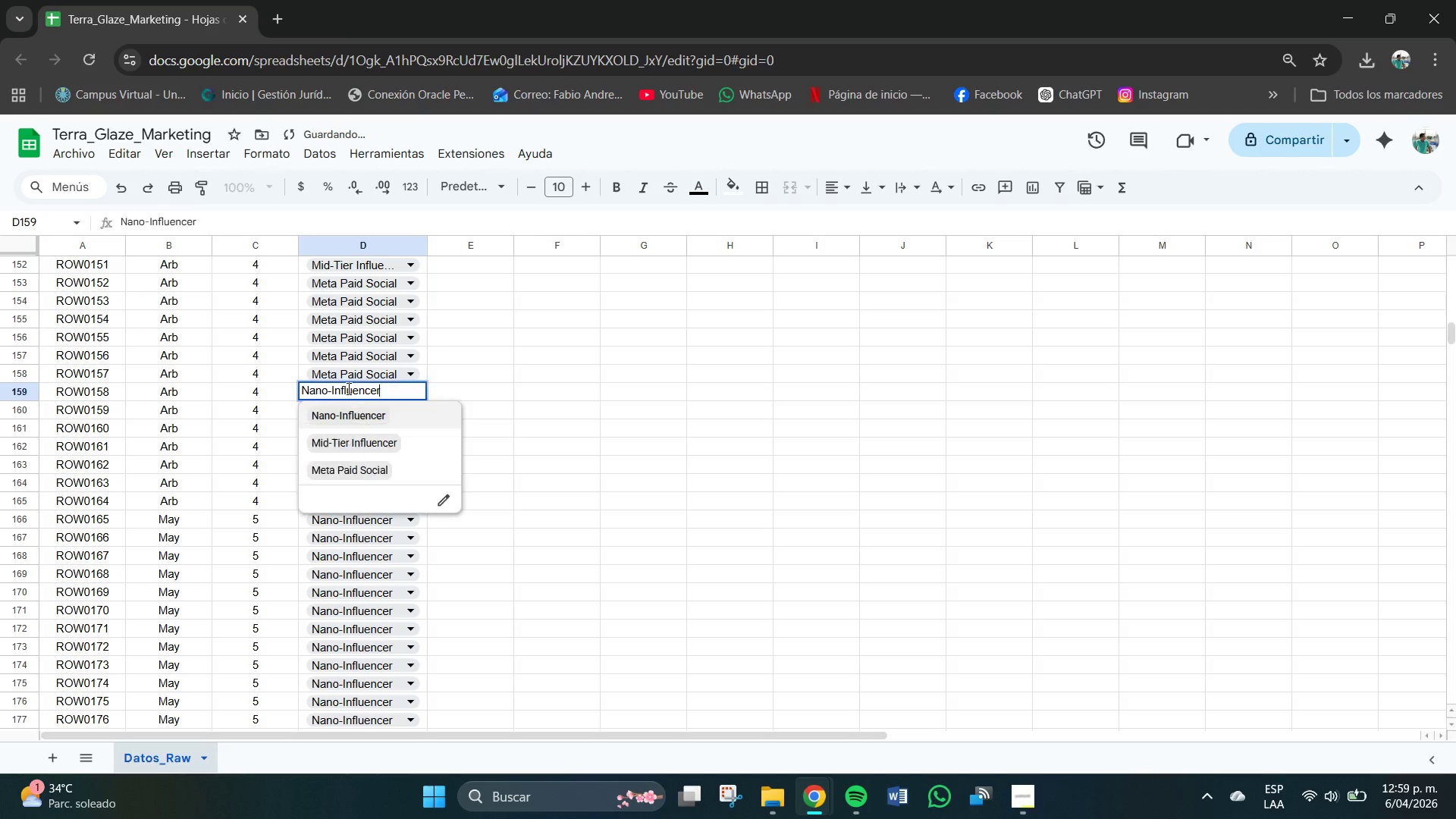 
left_click([349, 389])
 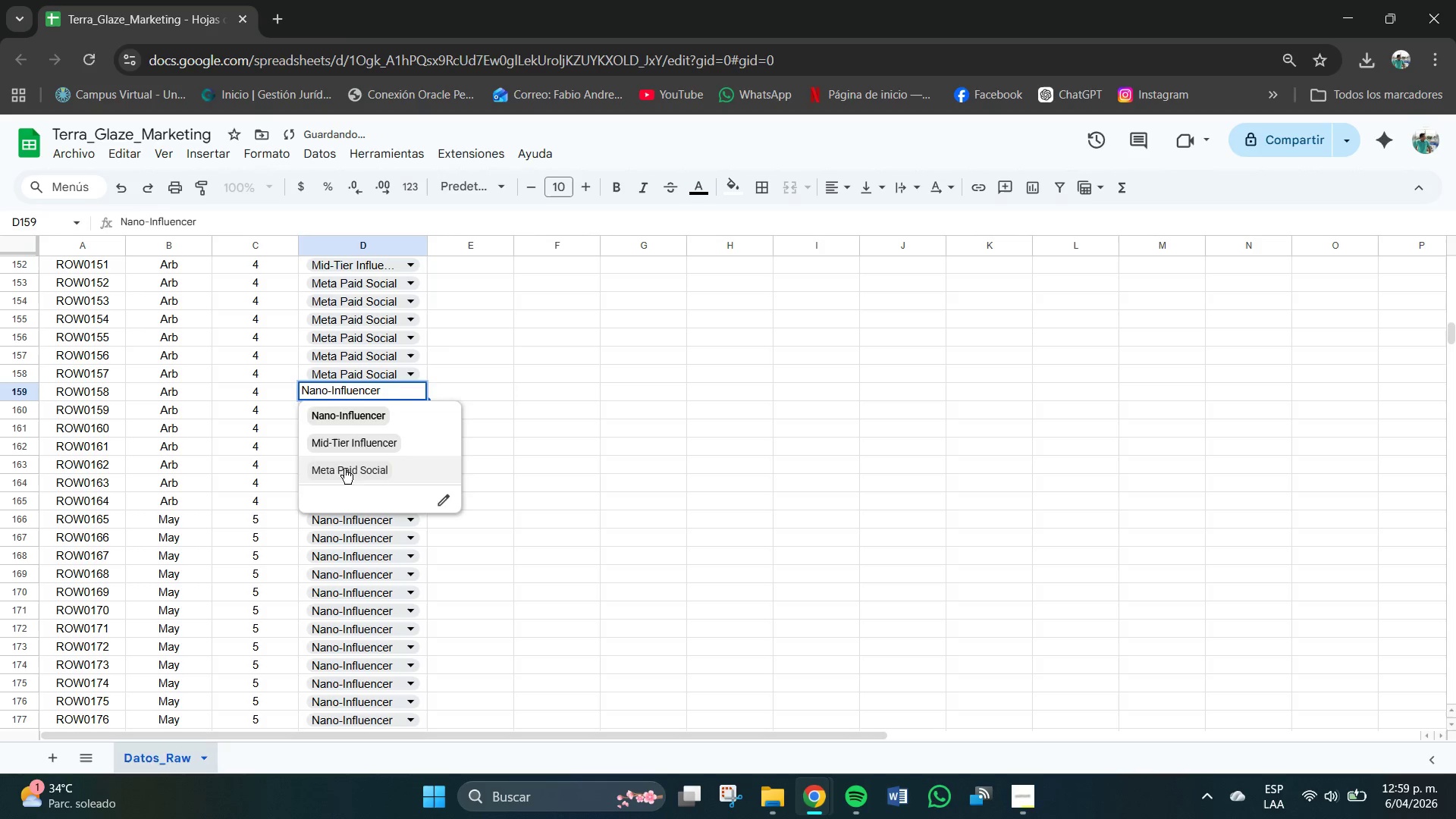 
left_click([344, 469])
 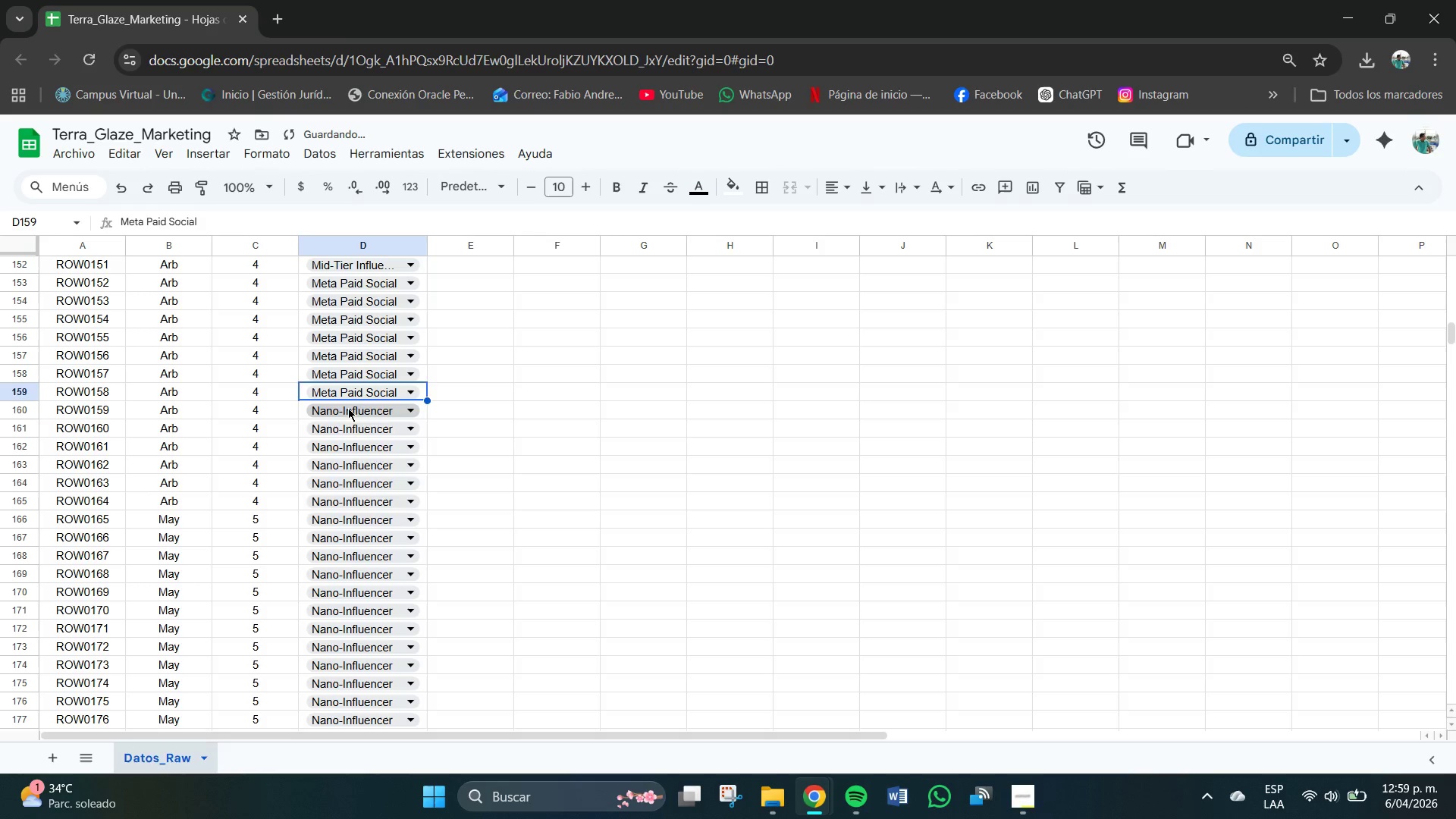 
left_click([348, 408])
 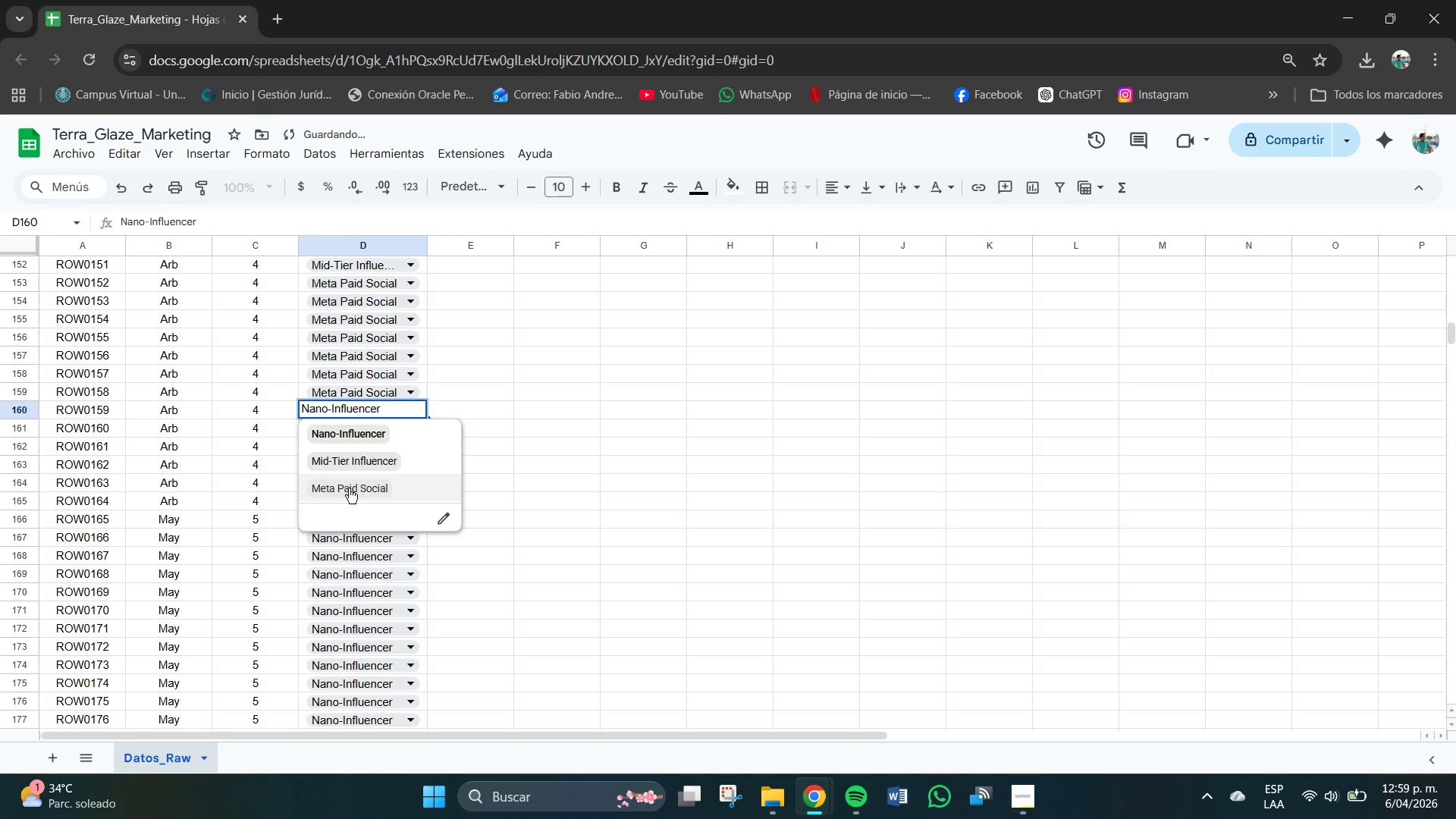 
left_click([349, 488])
 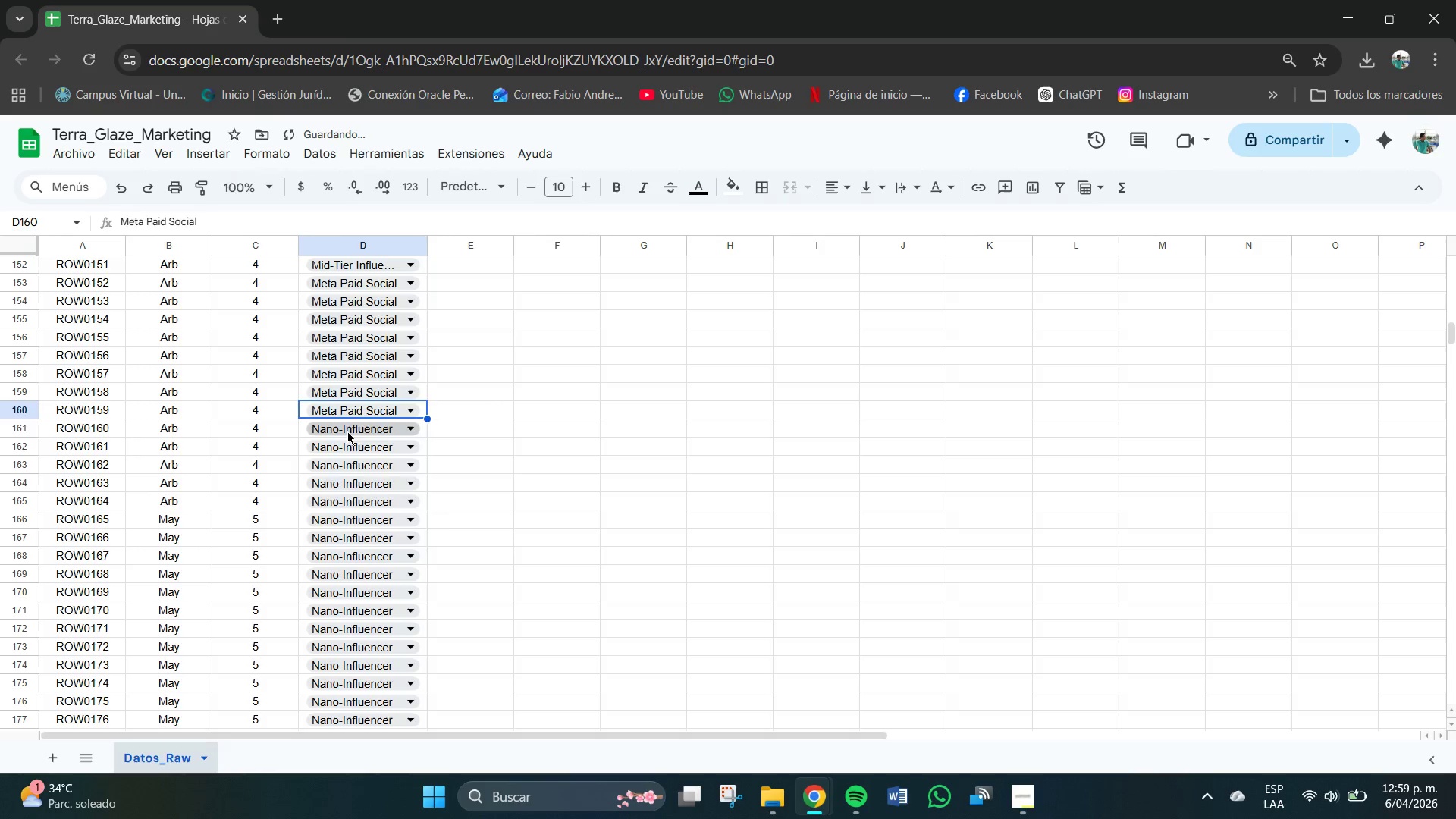 
left_click([349, 428])
 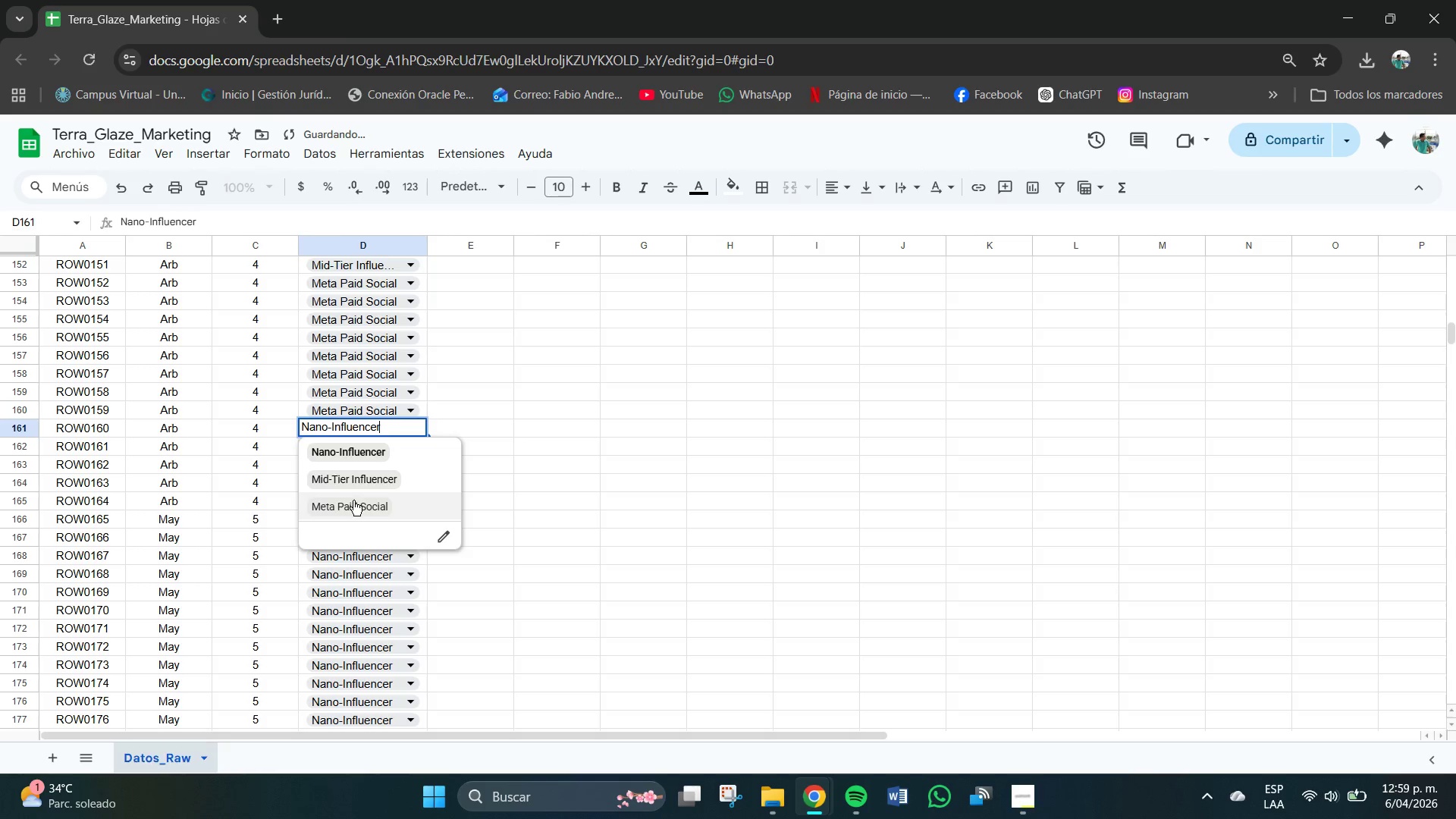 
left_click([353, 501])
 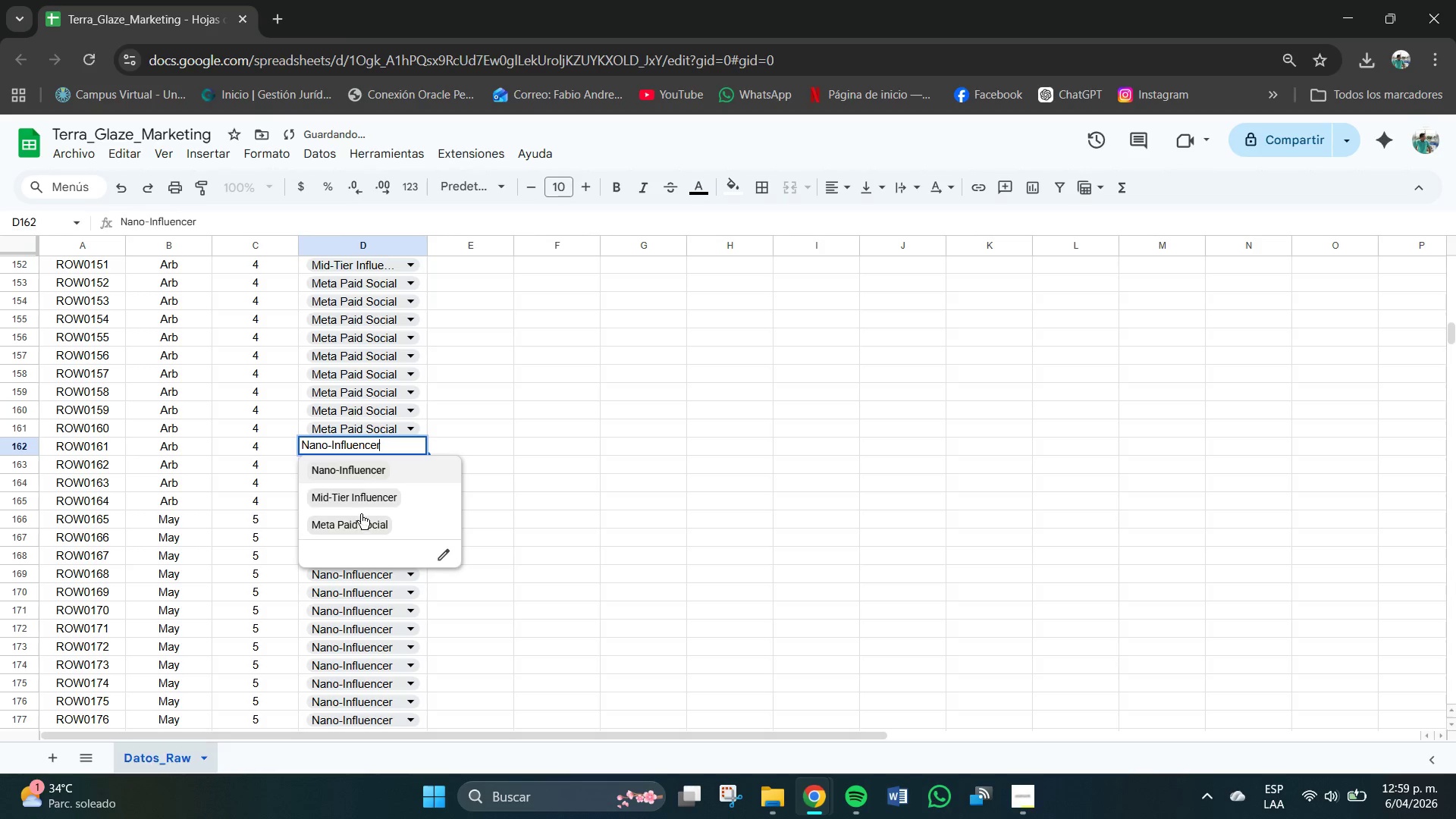 
left_click([361, 526])
 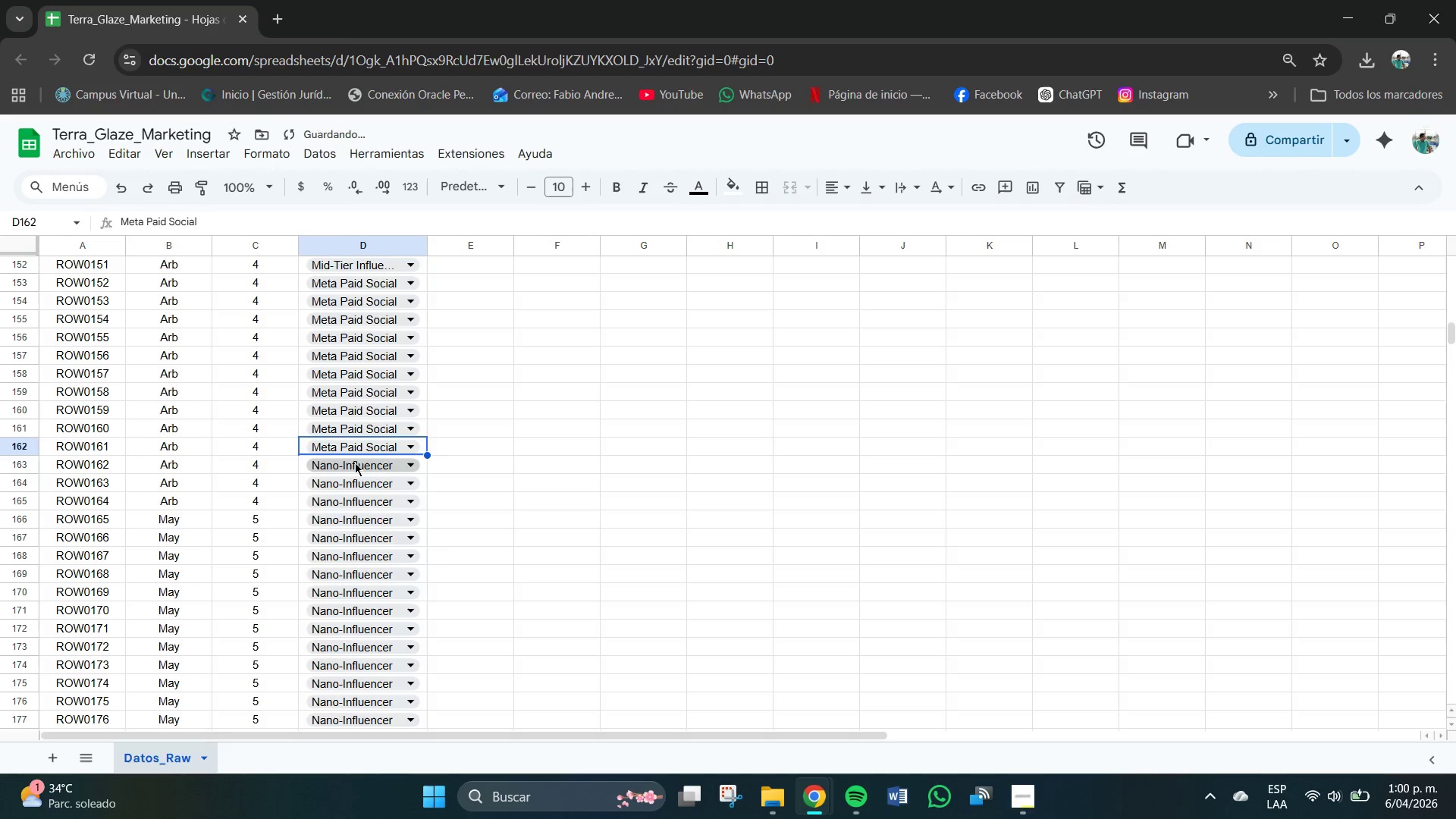 
left_click([355, 463])
 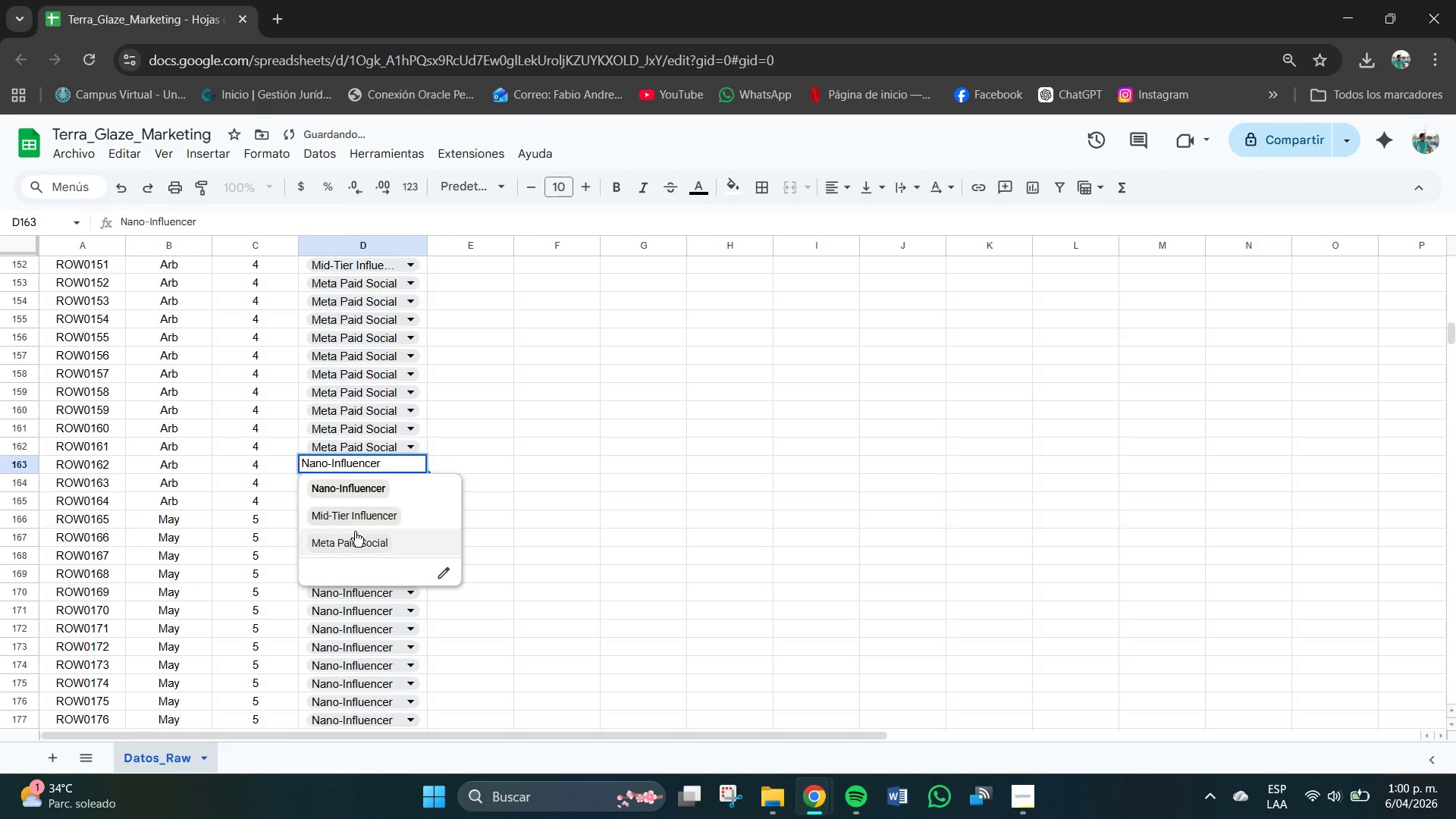 
left_click([355, 532])
 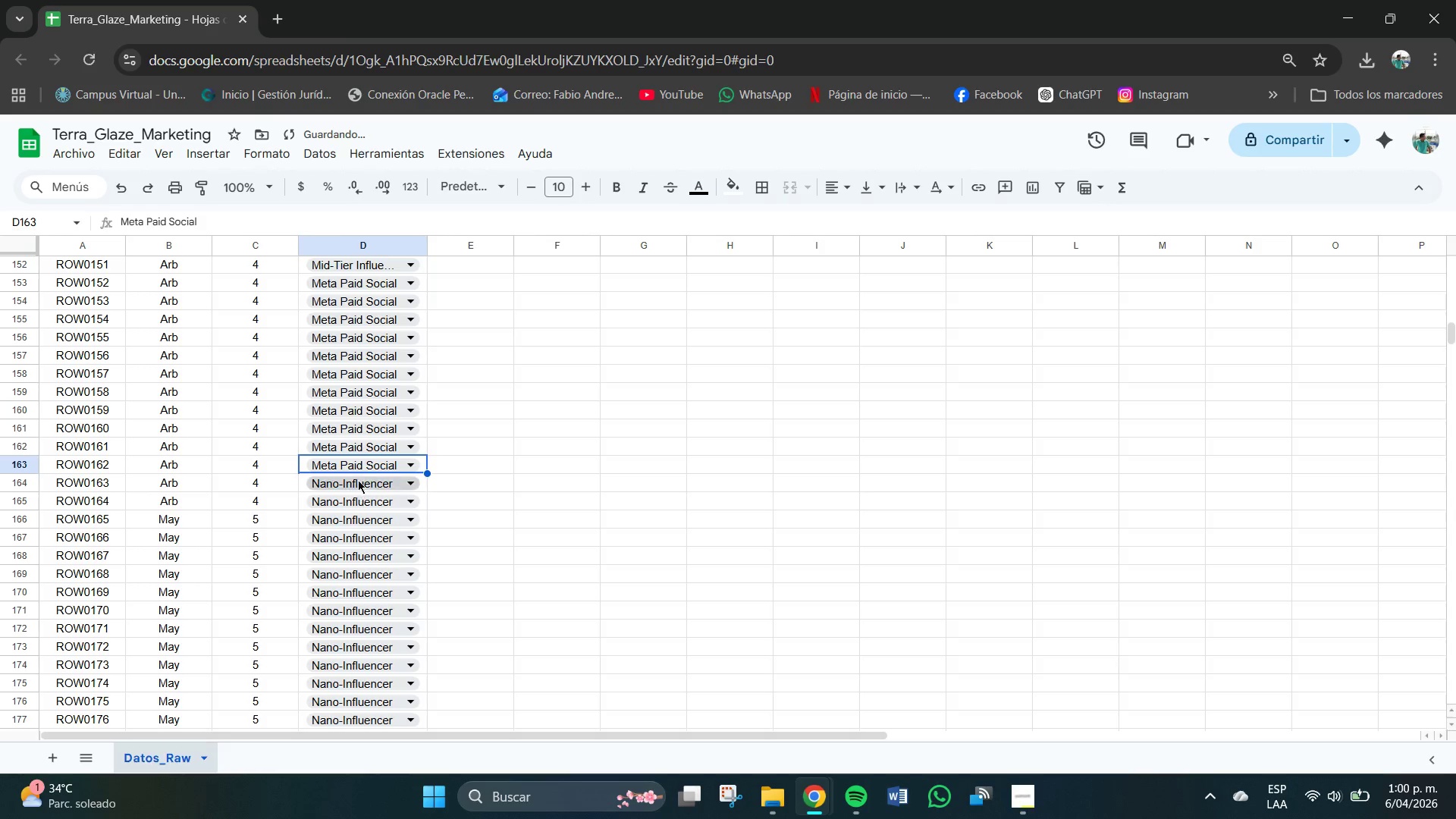 
left_click([358, 480])
 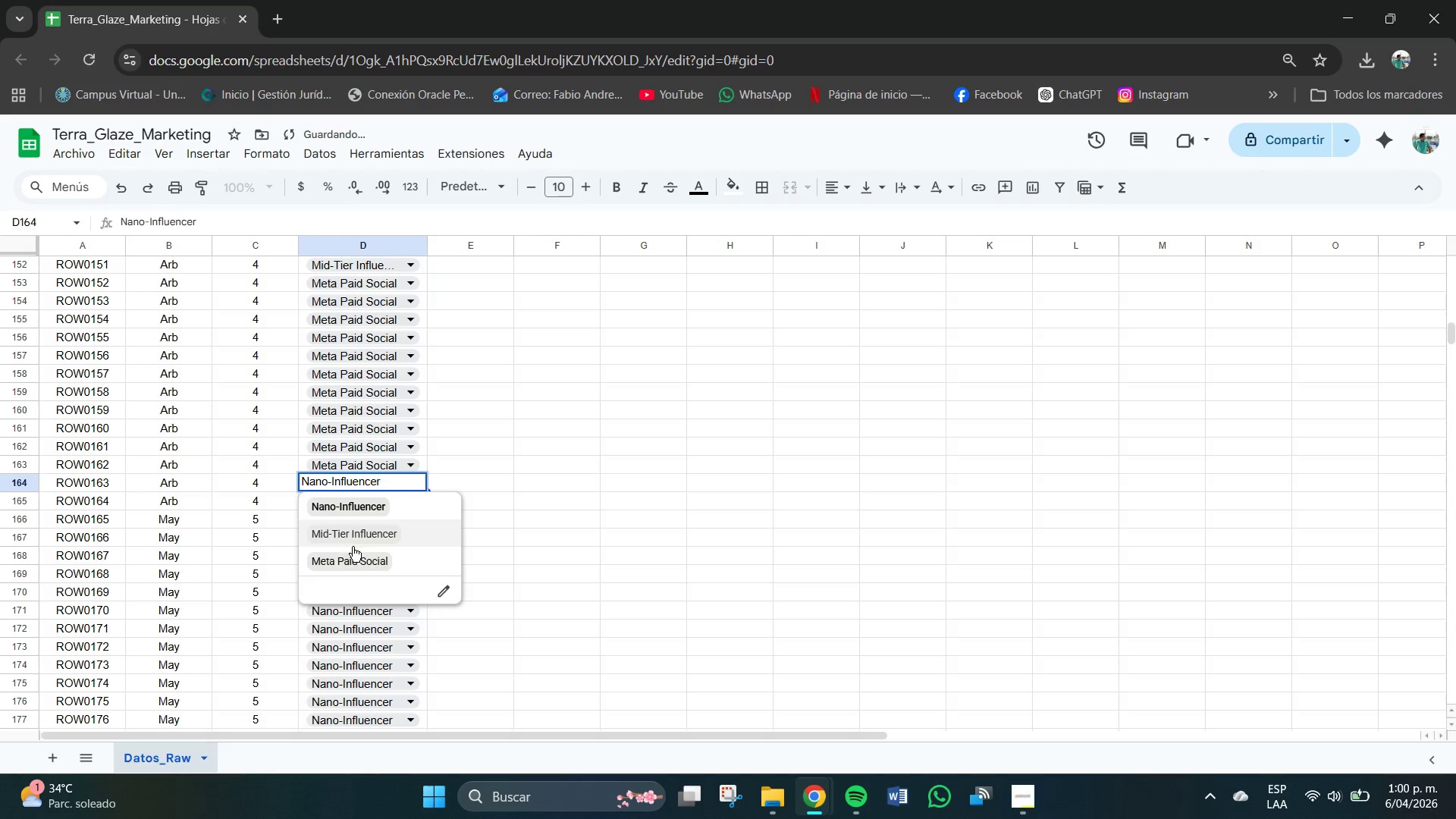 
left_click([347, 554])
 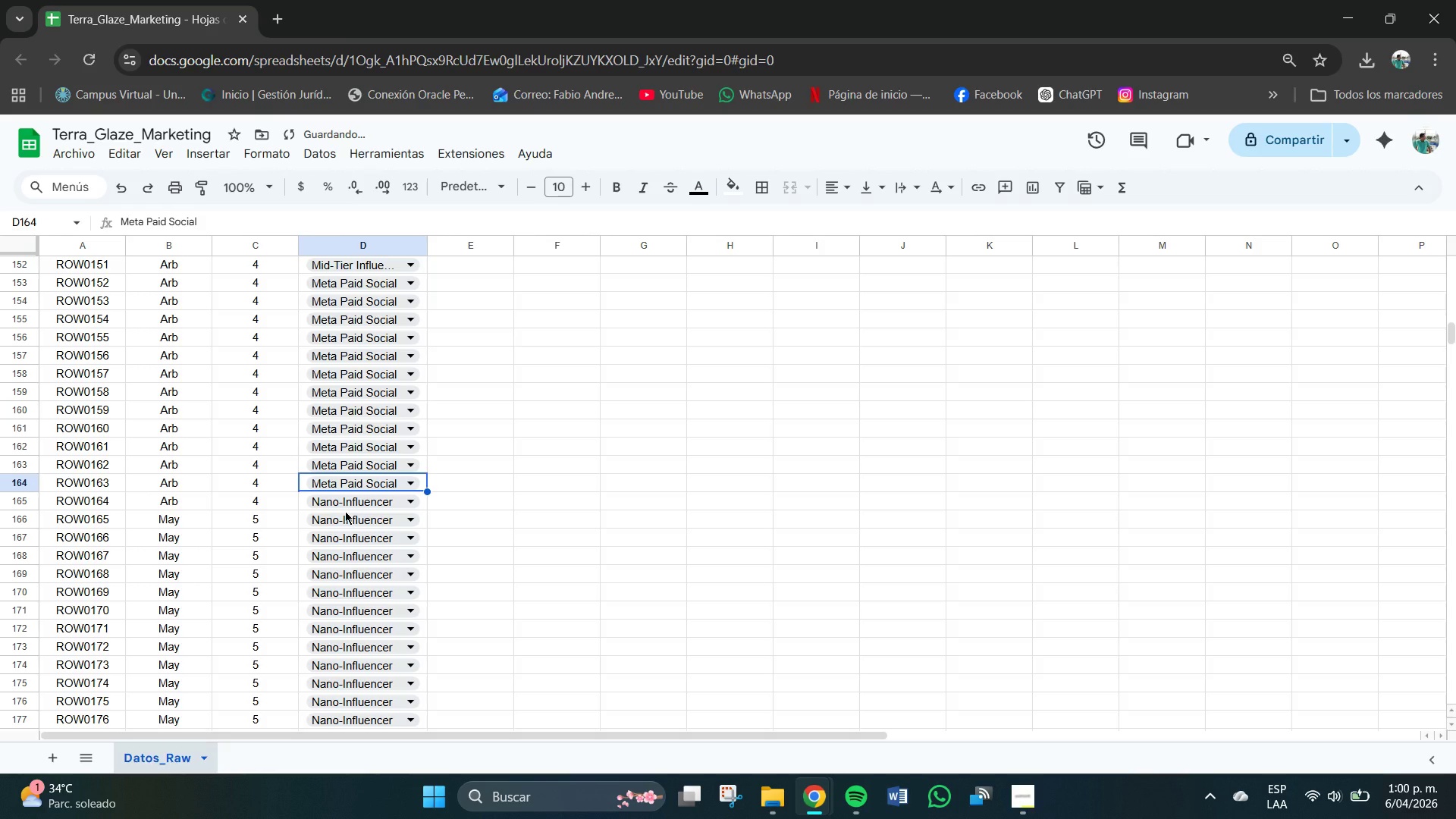 
left_click([345, 511])
 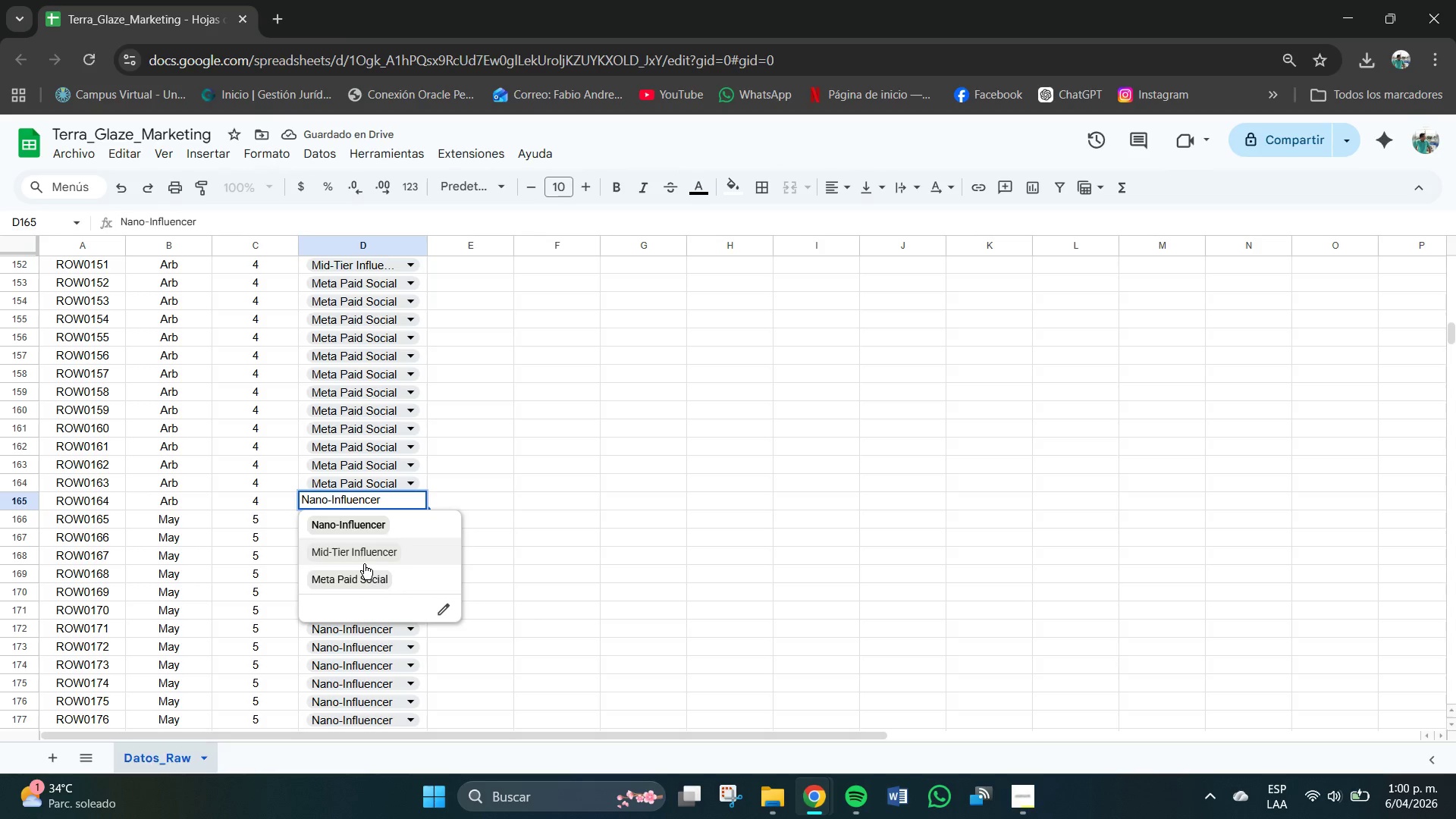 
left_click([362, 570])
 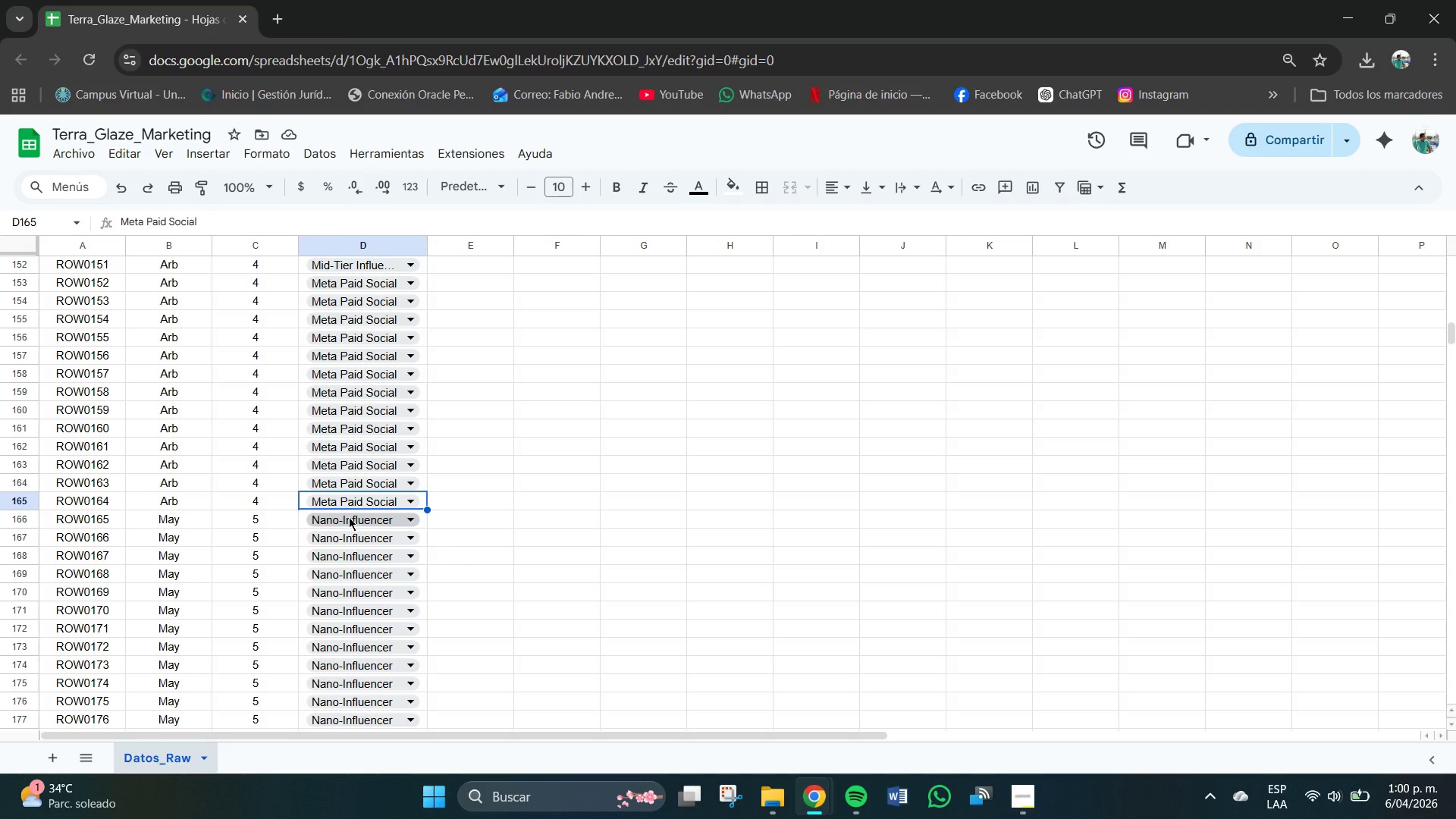 
wait(11.25)
 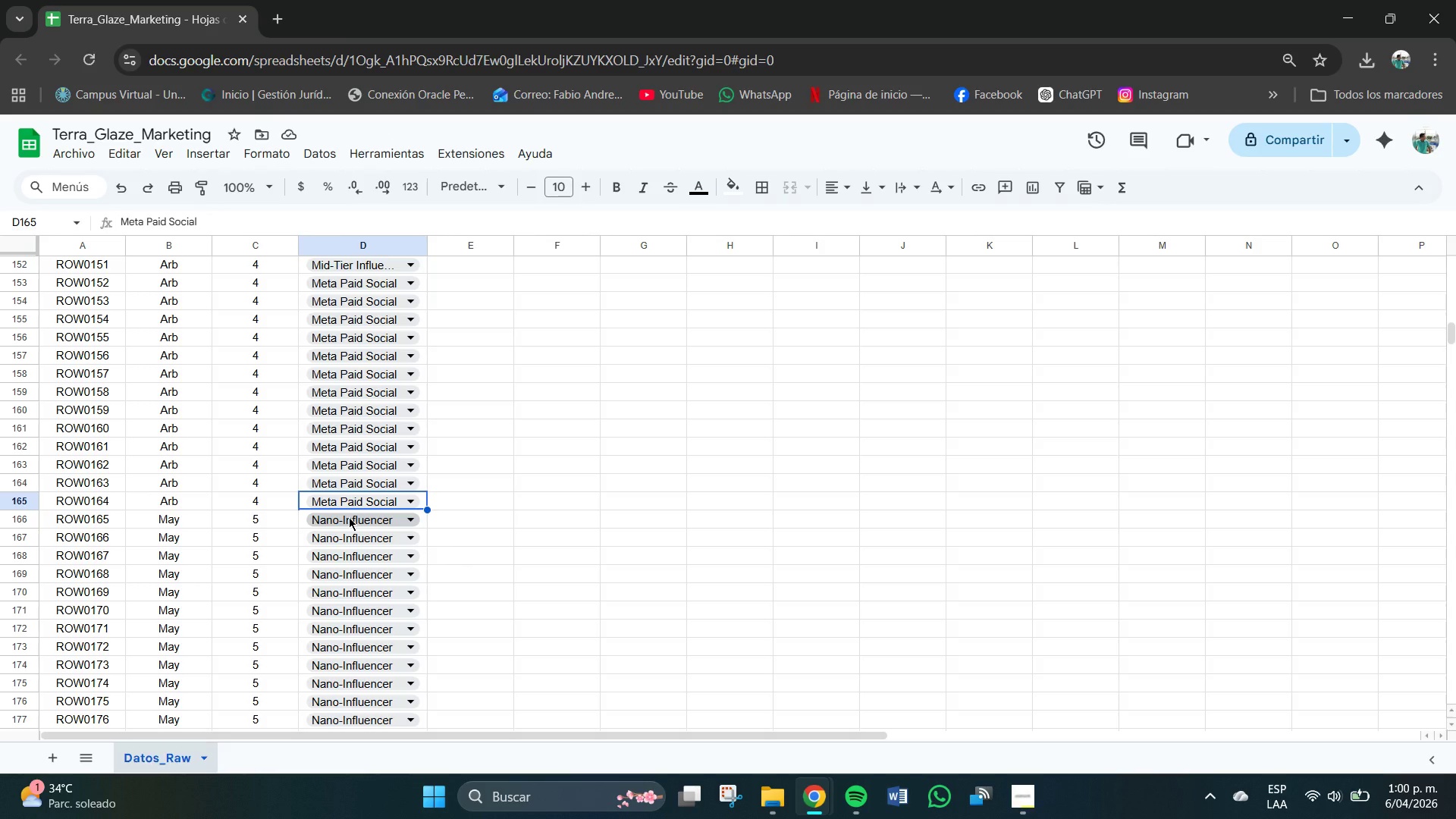 
scroll: coordinate [187, 670], scroll_direction: down, amount: 2.0
 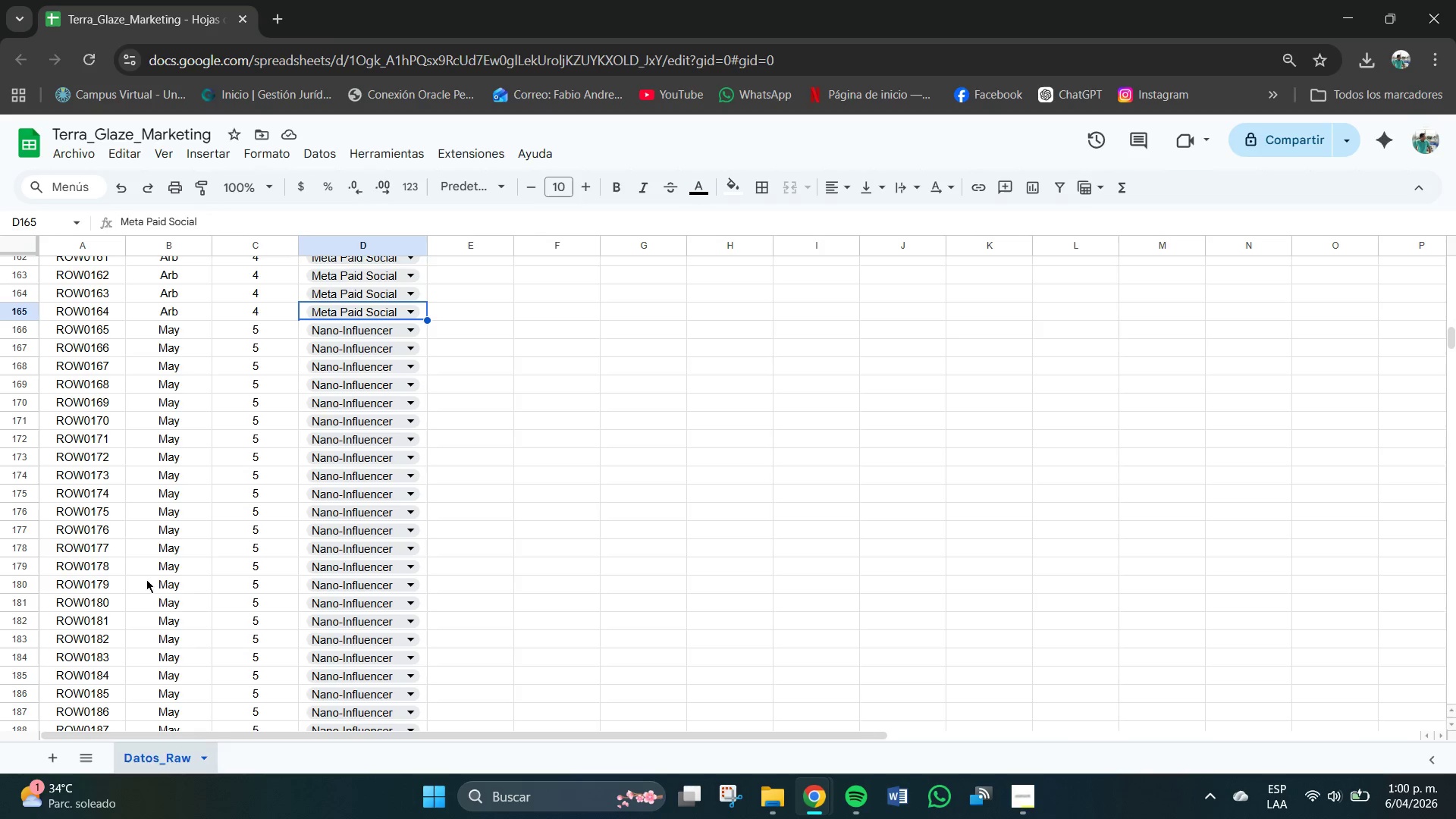 
left_click([453, 561])
 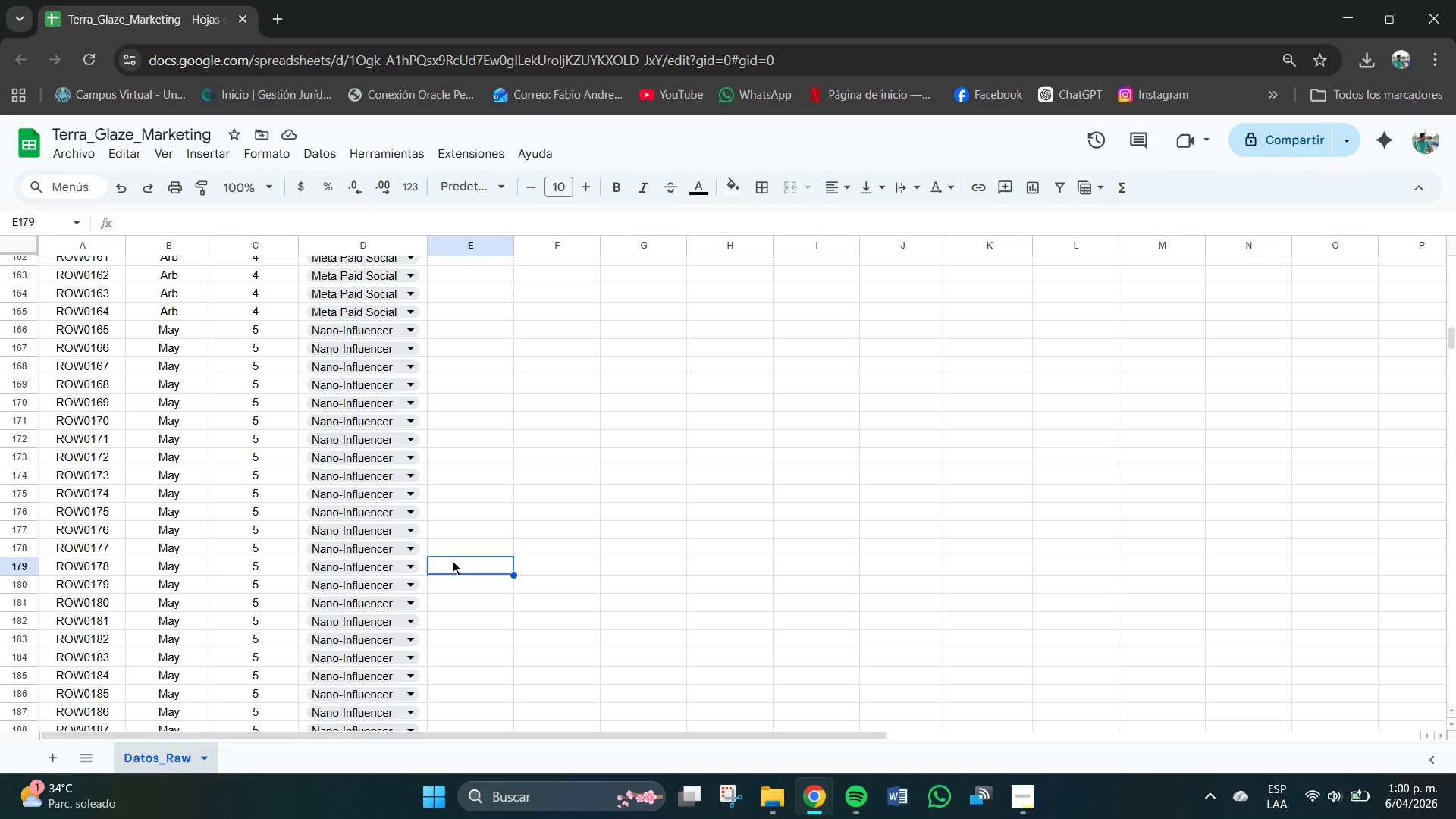 
mouse_move([388, 605])
 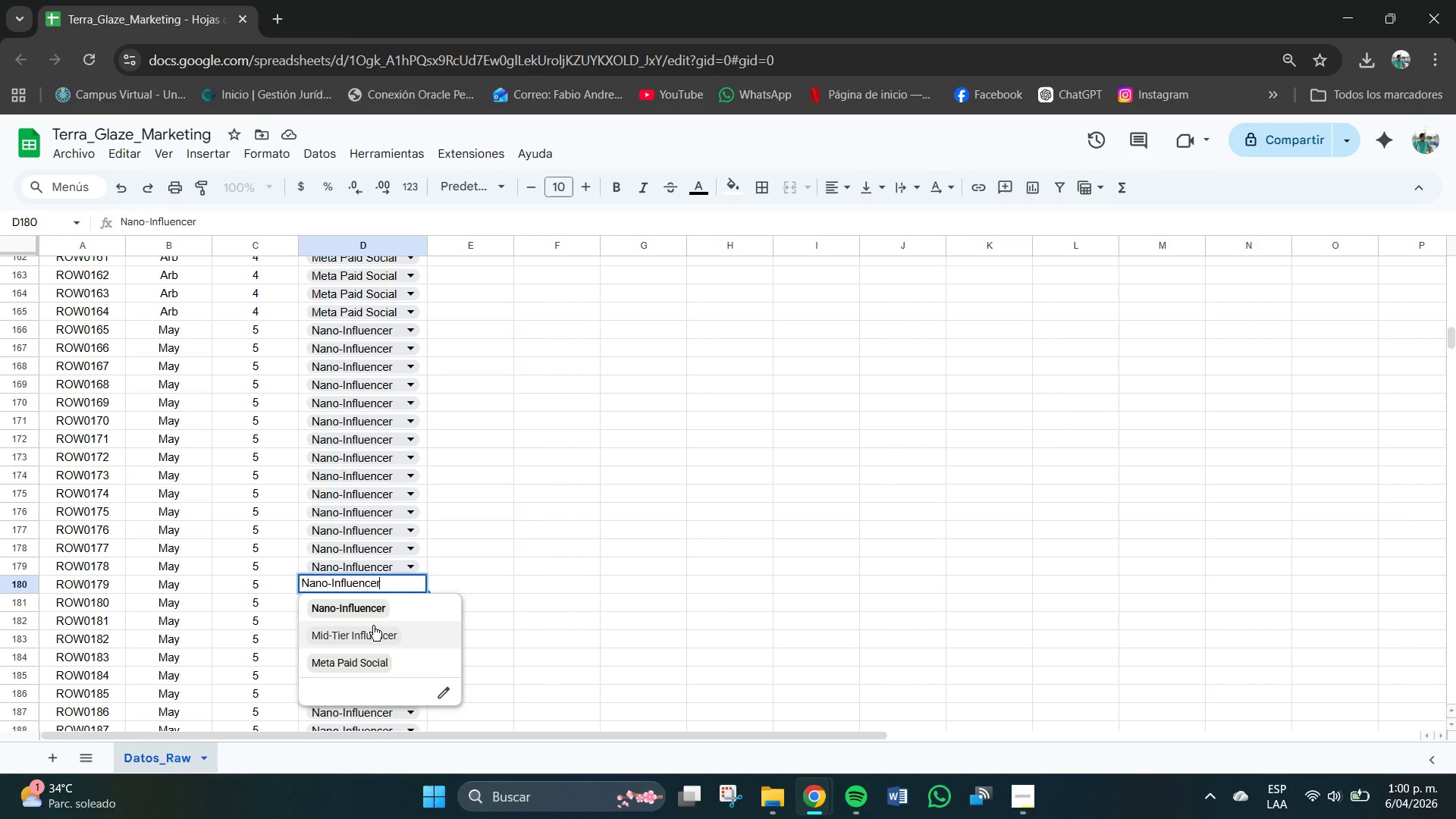 
left_click([373, 626])
 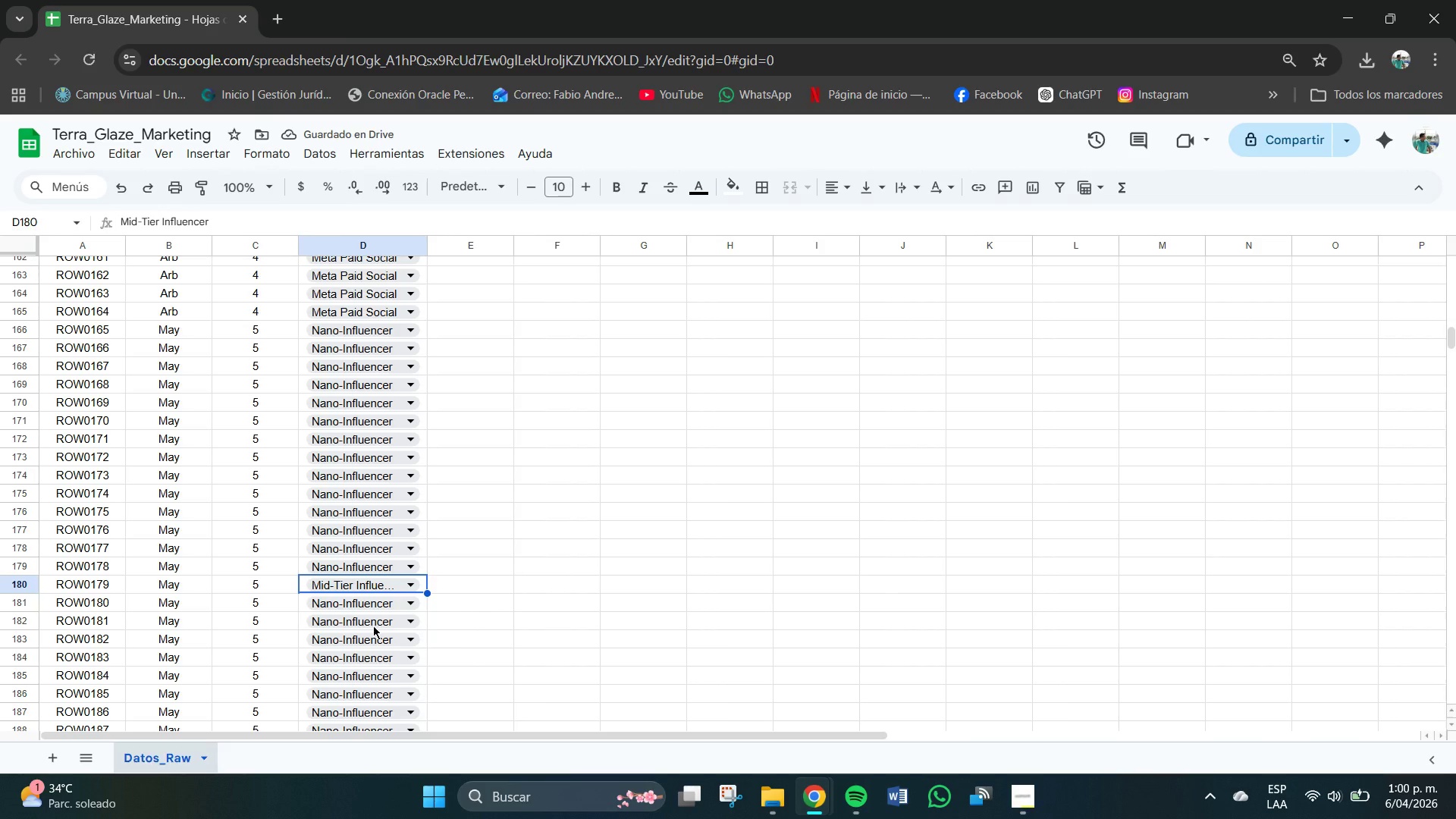 
wait(5.97)
 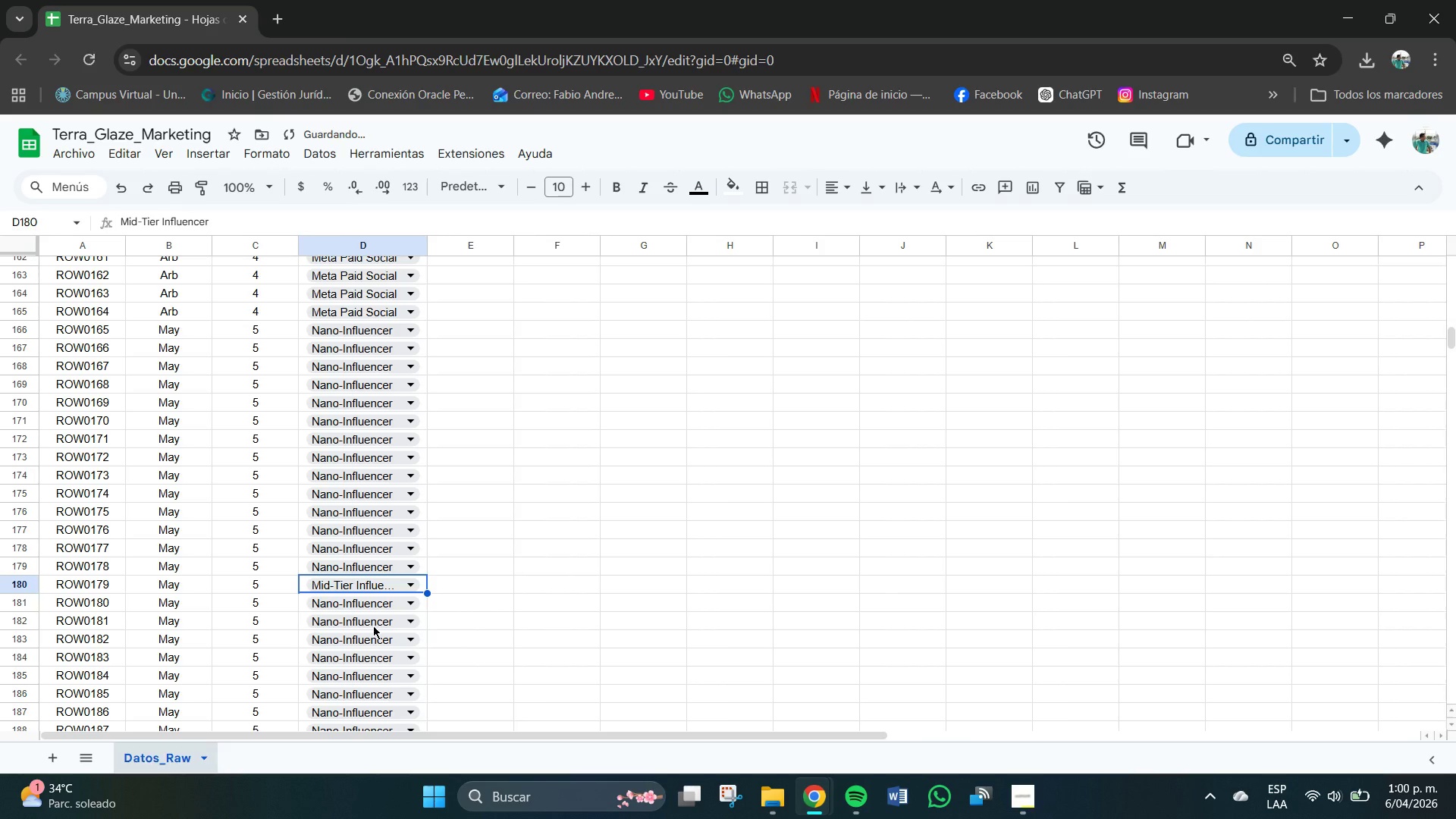 
scroll: coordinate [369, 427], scroll_direction: down, amount: 3.0
 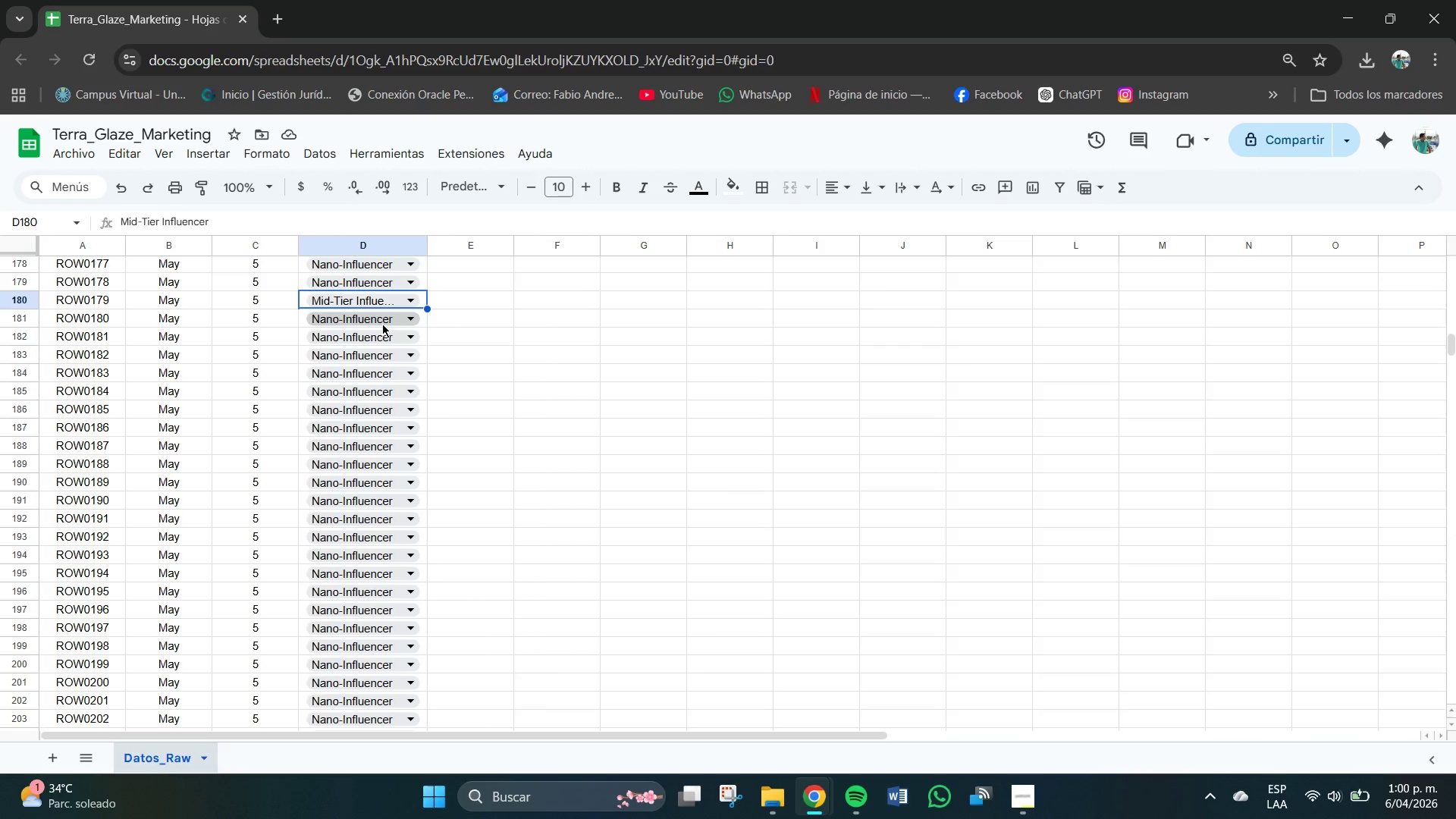 
left_click([382, 324])
 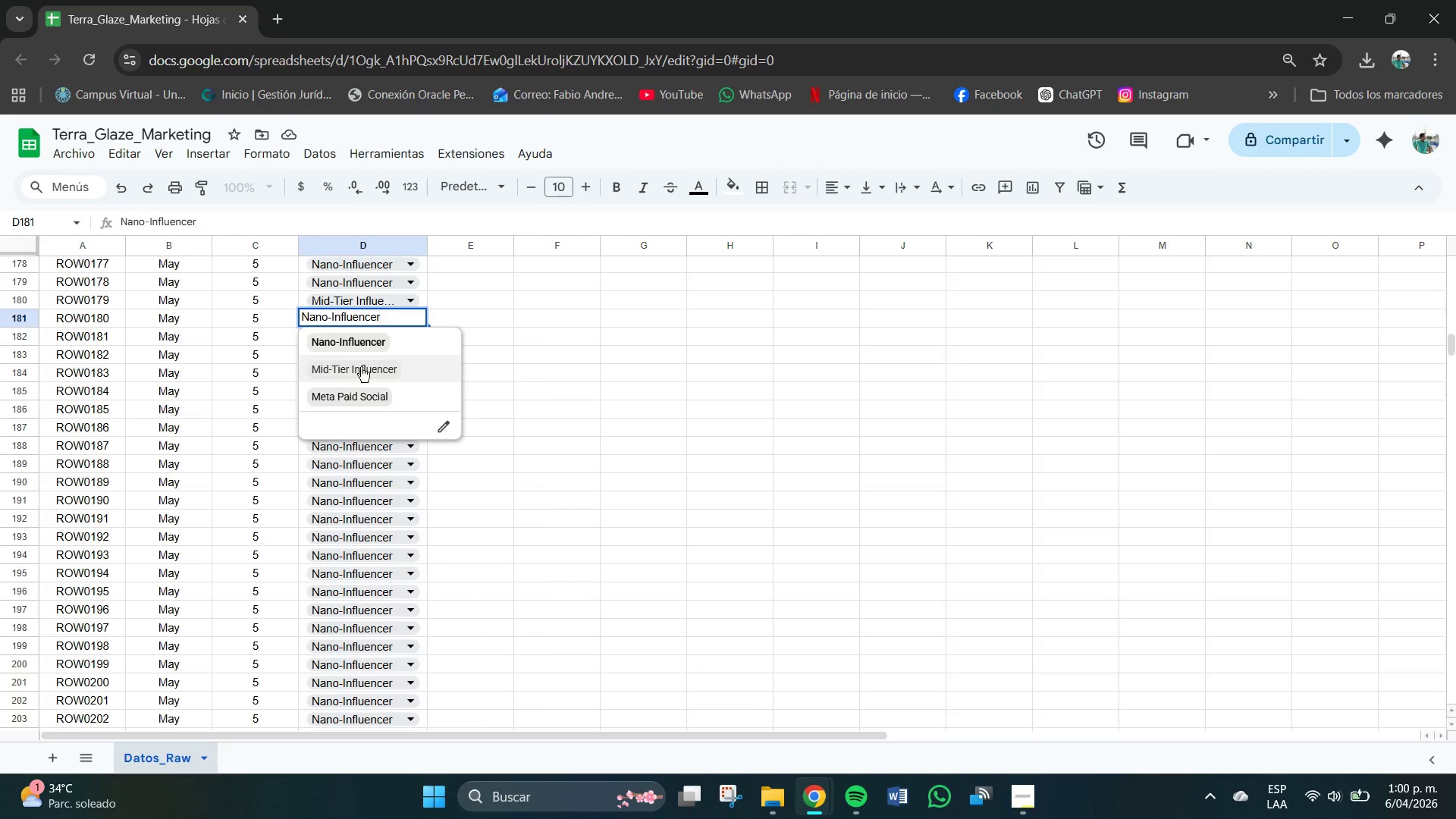 
left_click([360, 362])
 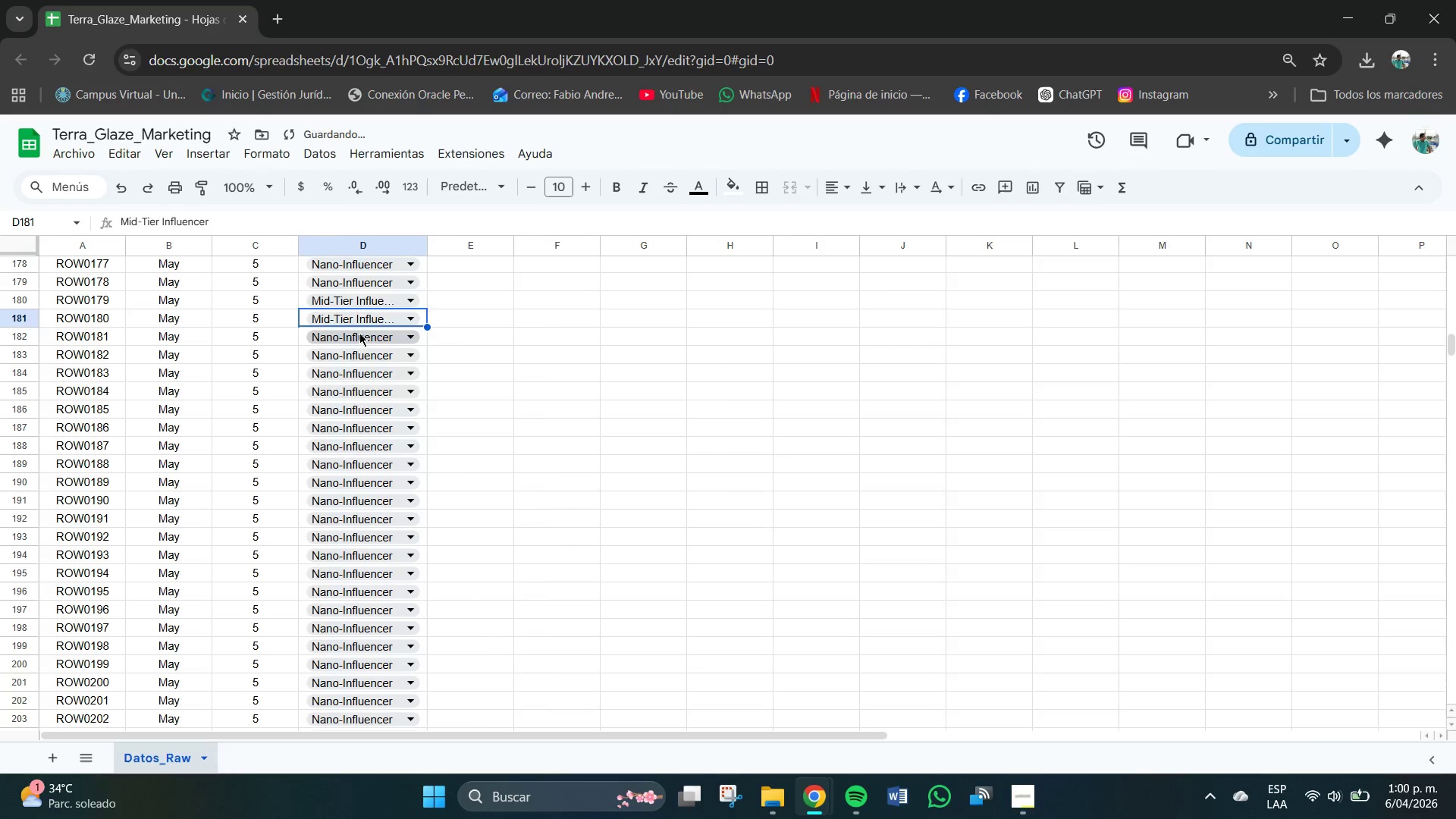 
left_click([359, 331])
 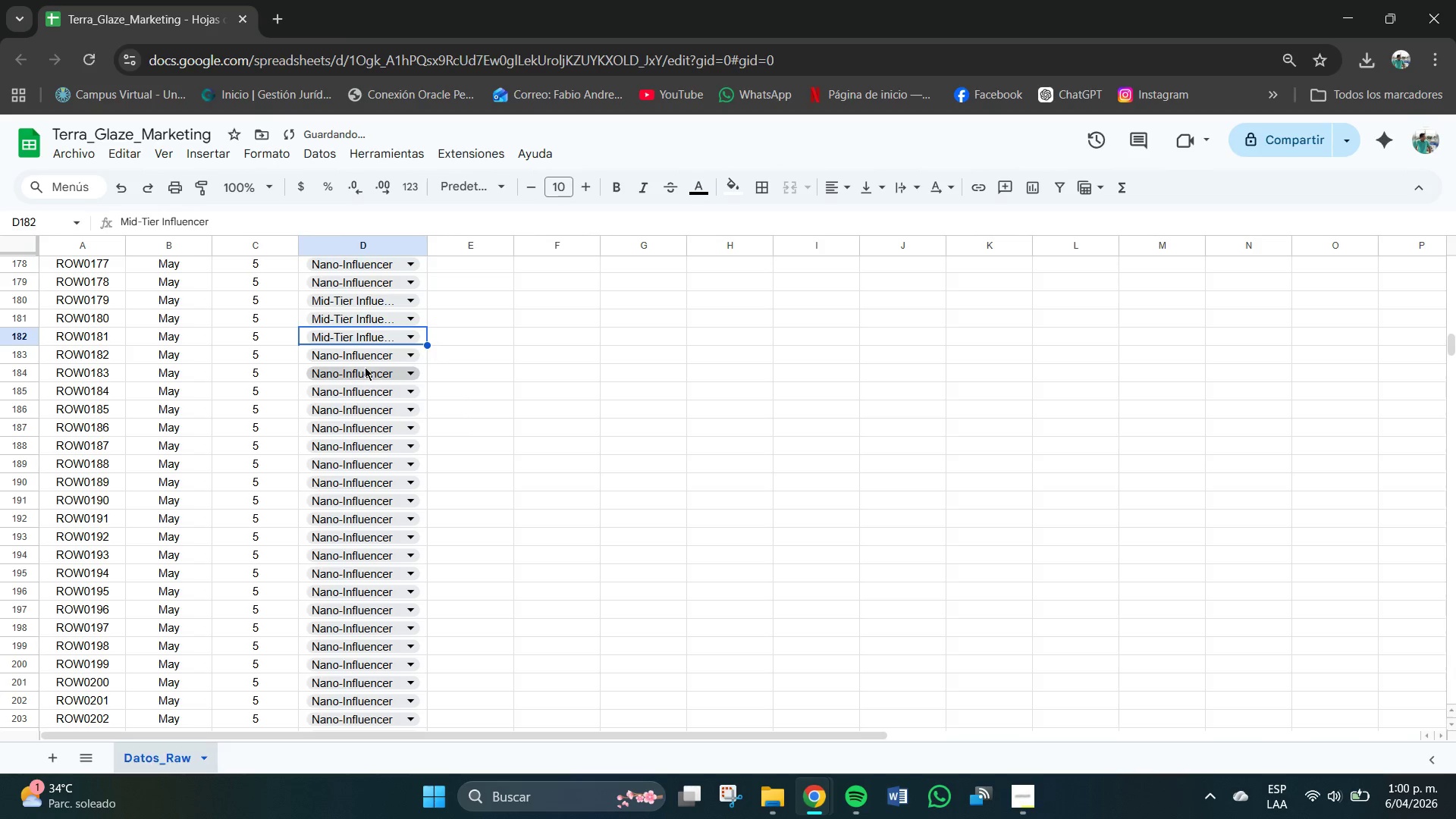 
left_click([369, 353])
 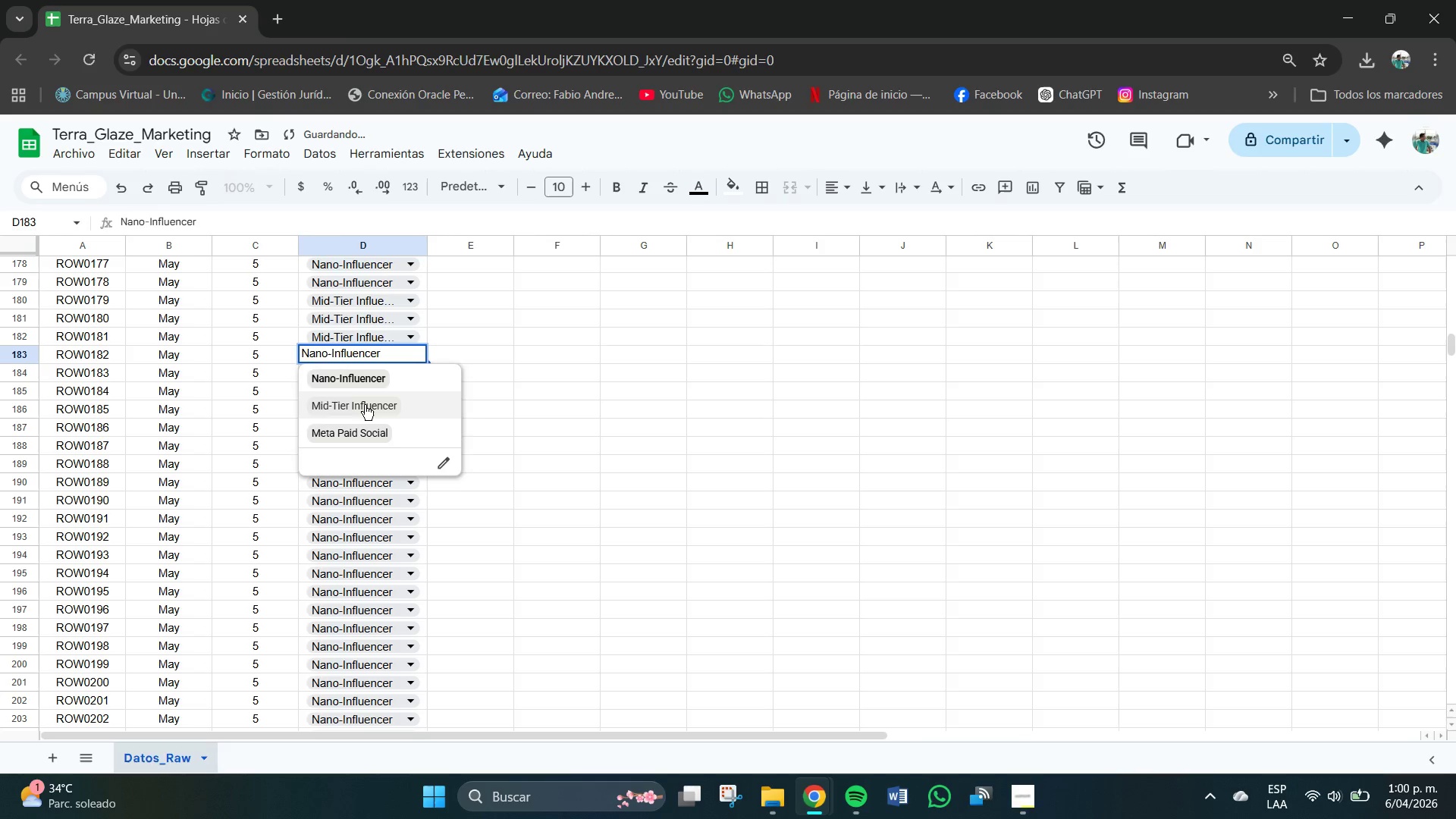 
left_click([365, 405])
 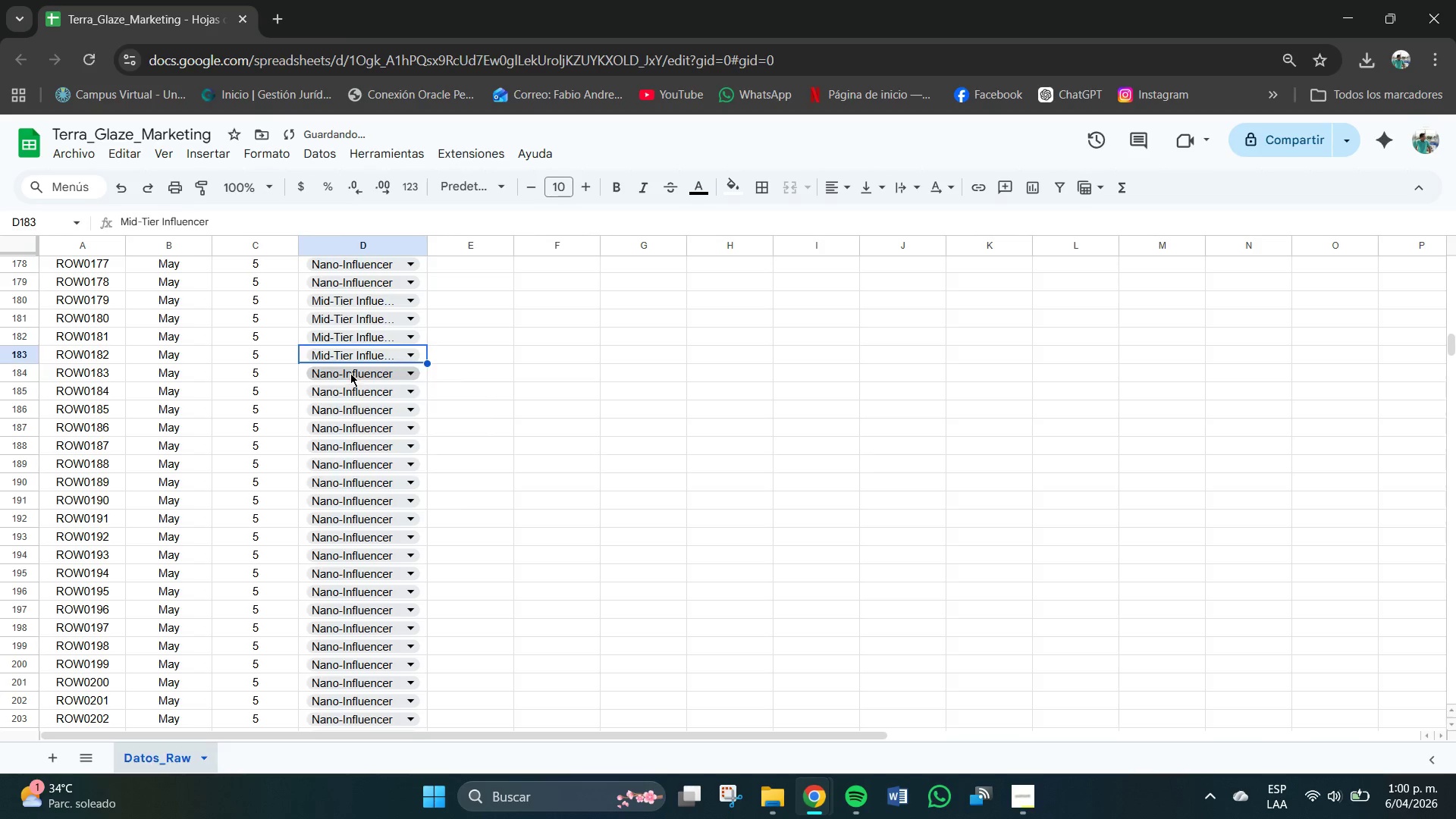 
left_click([350, 373])
 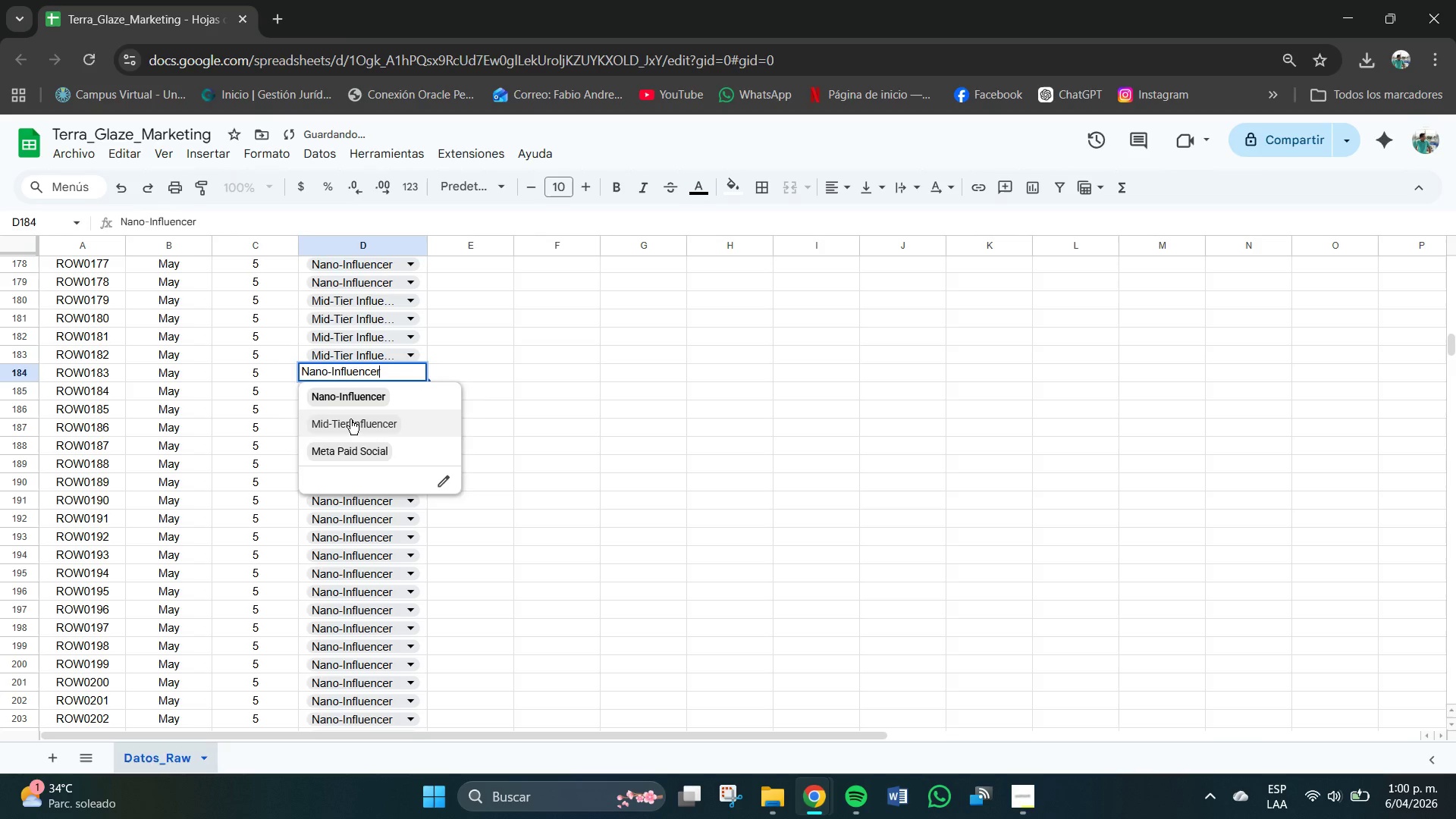 
left_click([350, 419])
 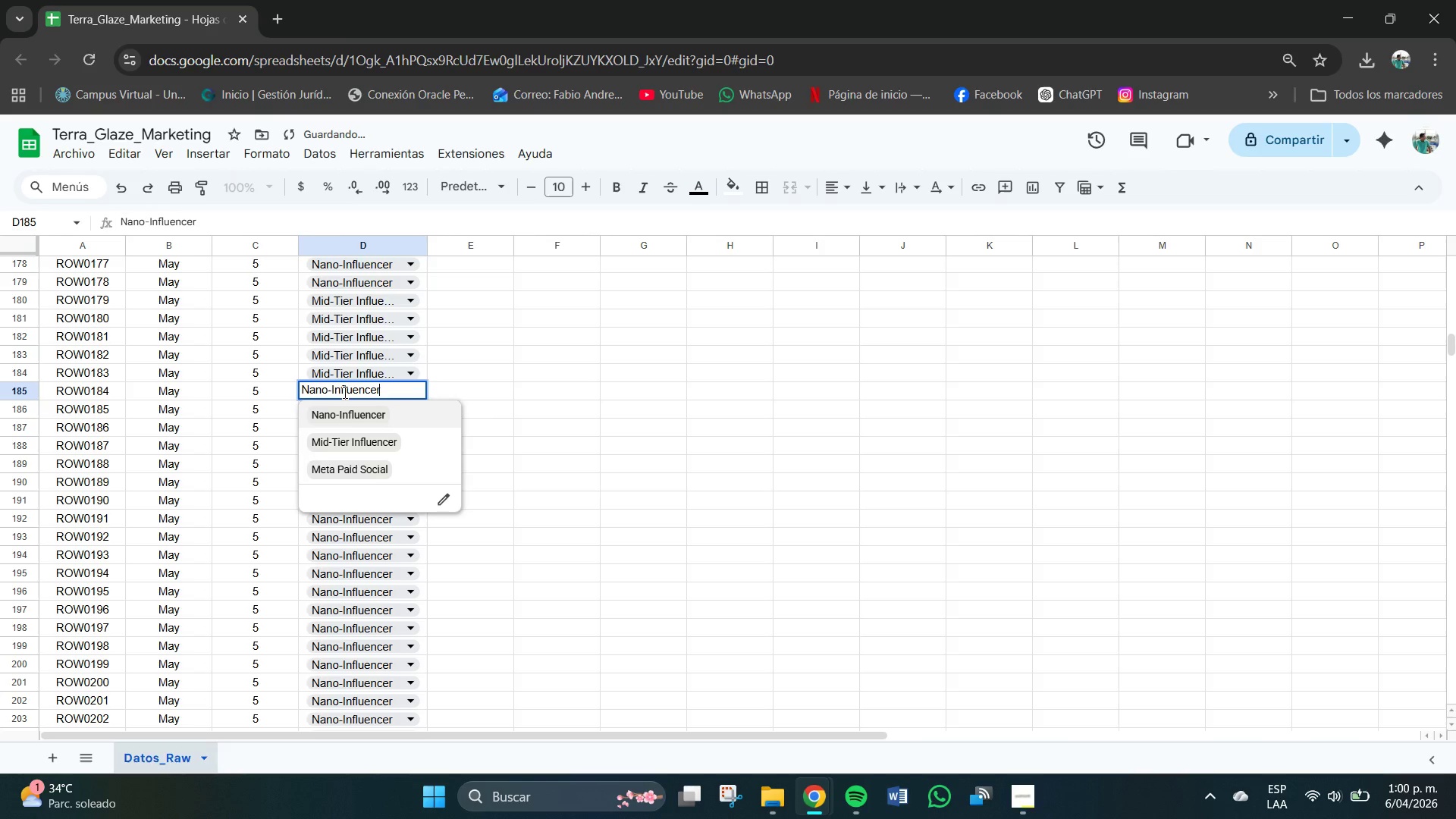 
left_click([345, 393])
 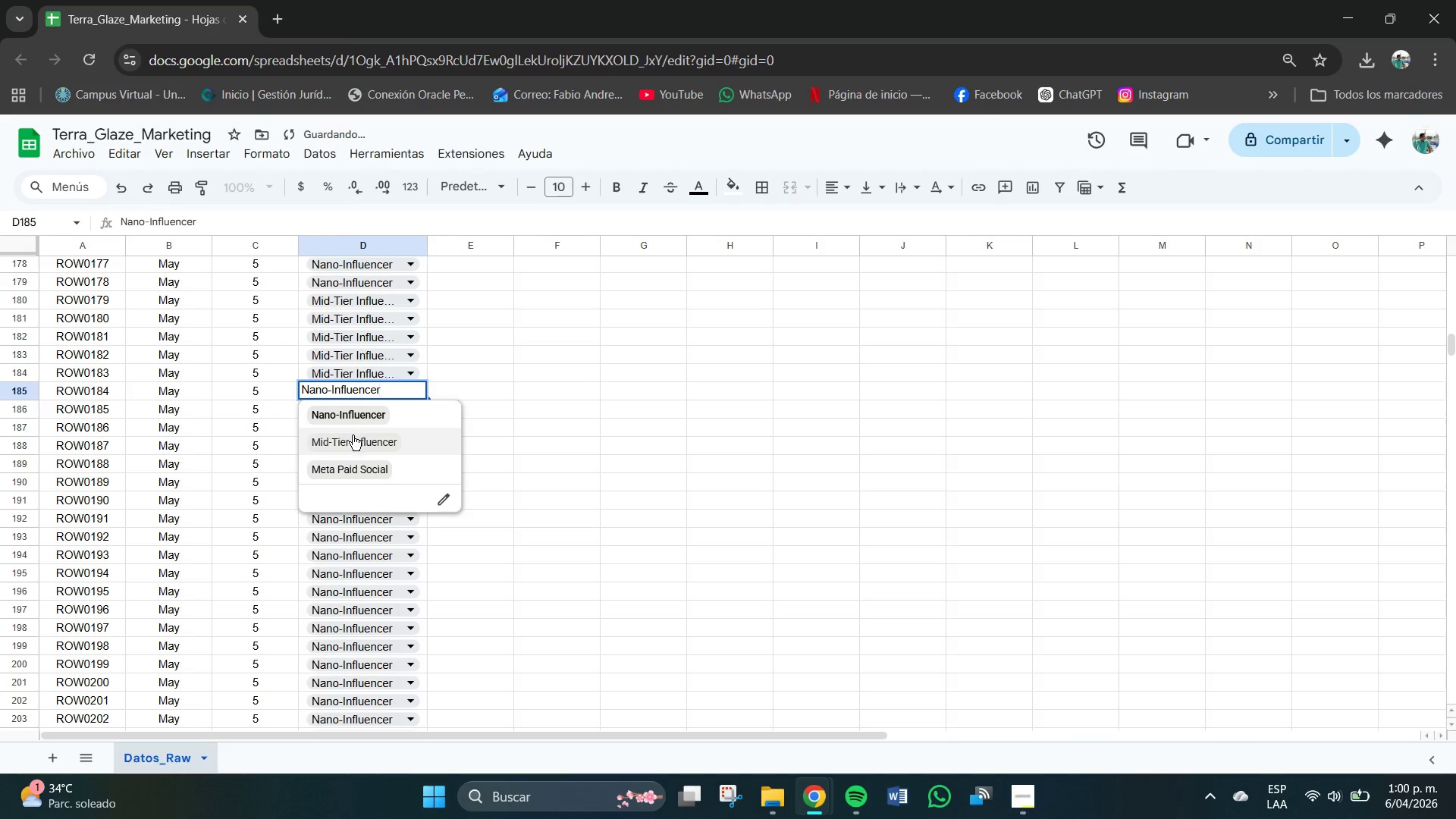 
left_click([353, 435])
 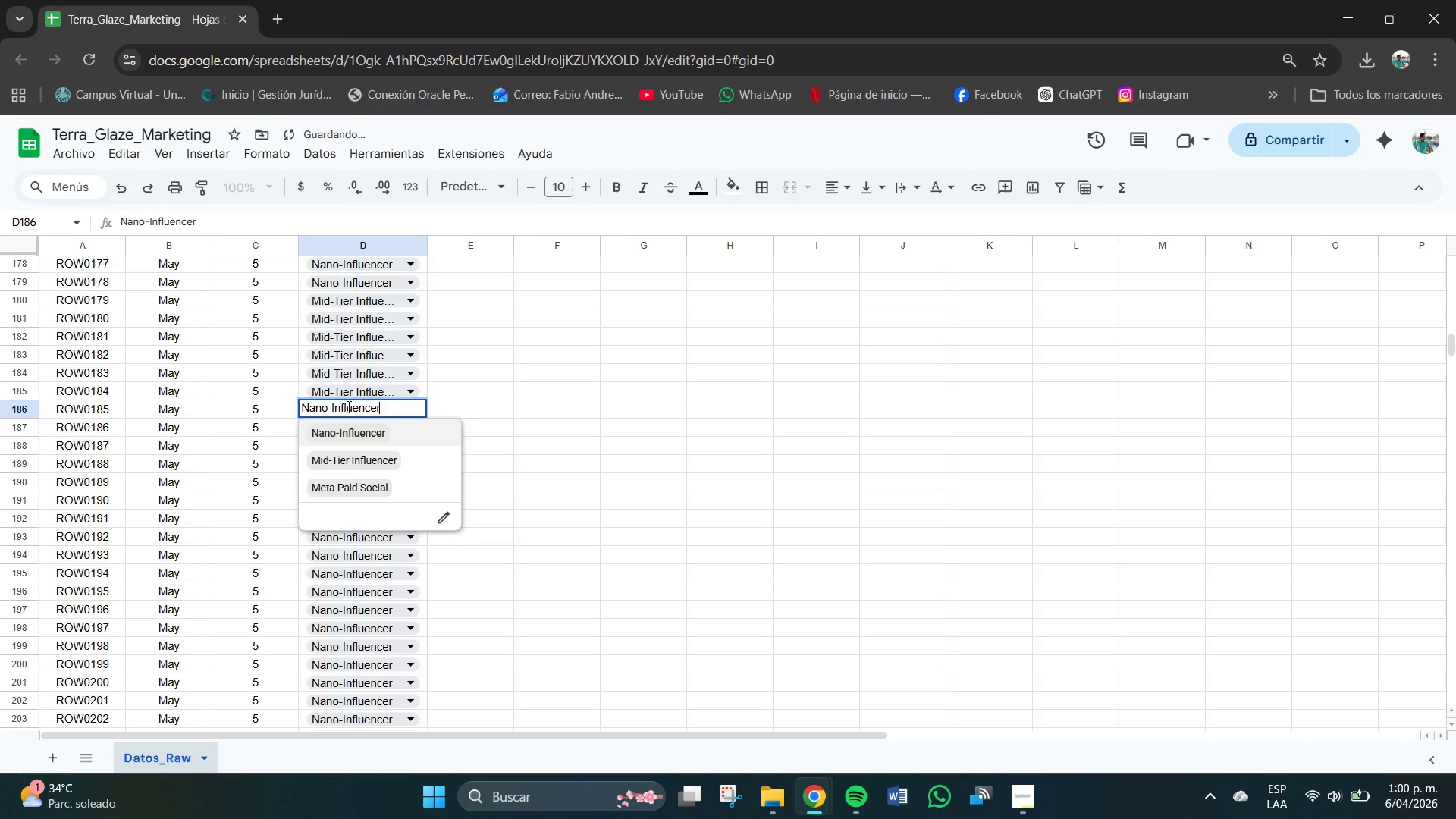 
left_click([349, 407])
 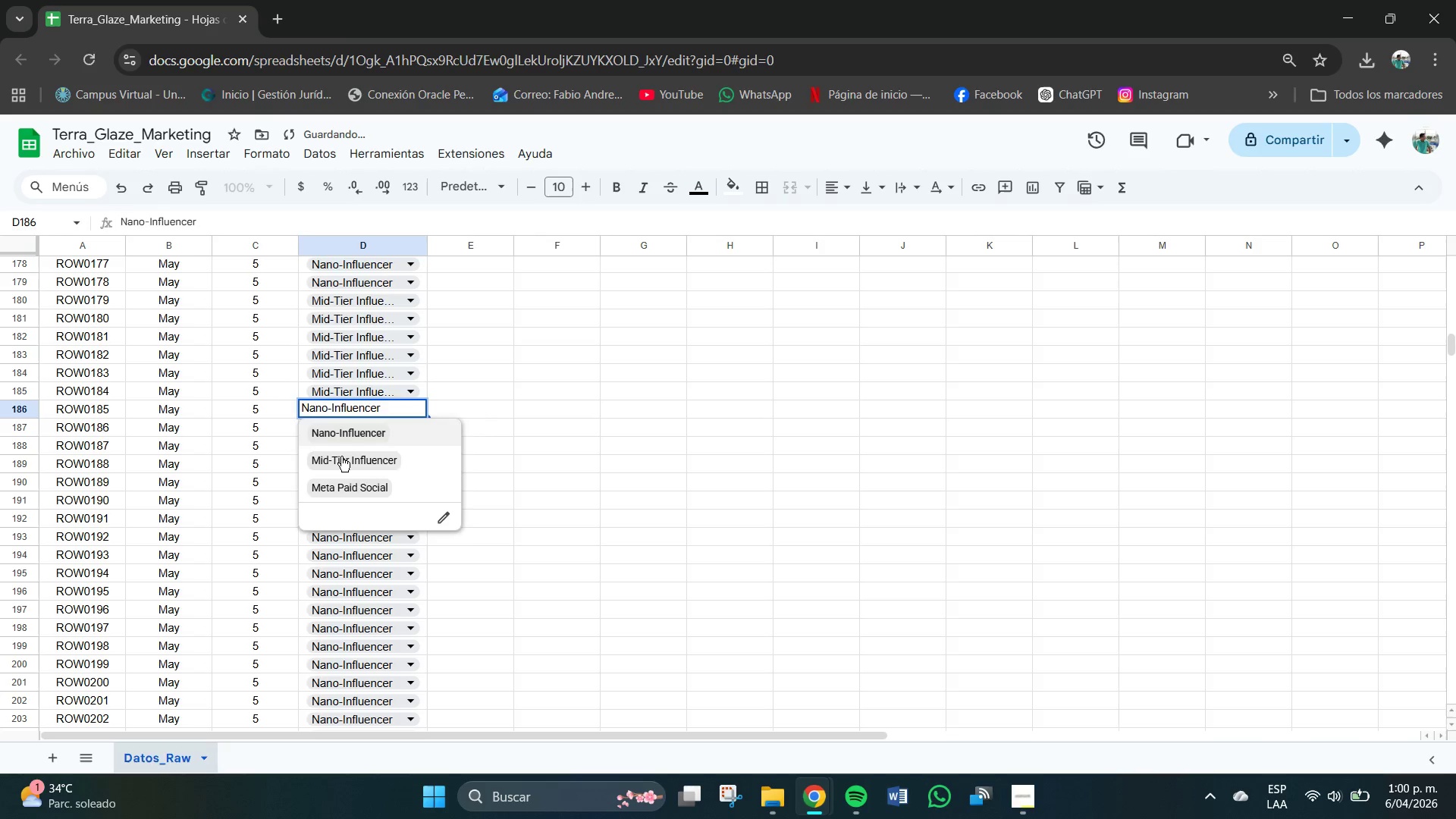 
left_click([341, 457])
 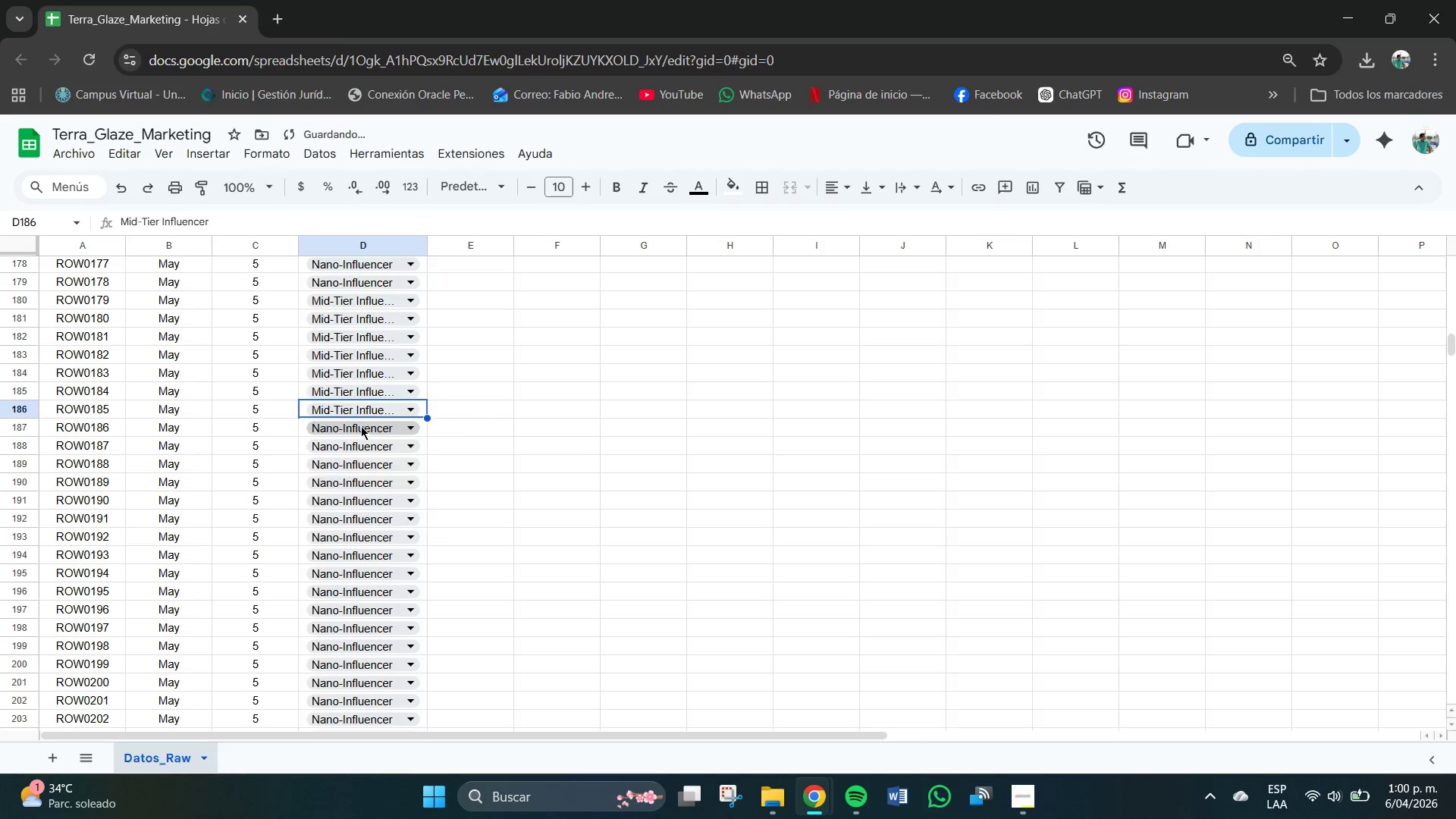 
left_click([361, 426])
 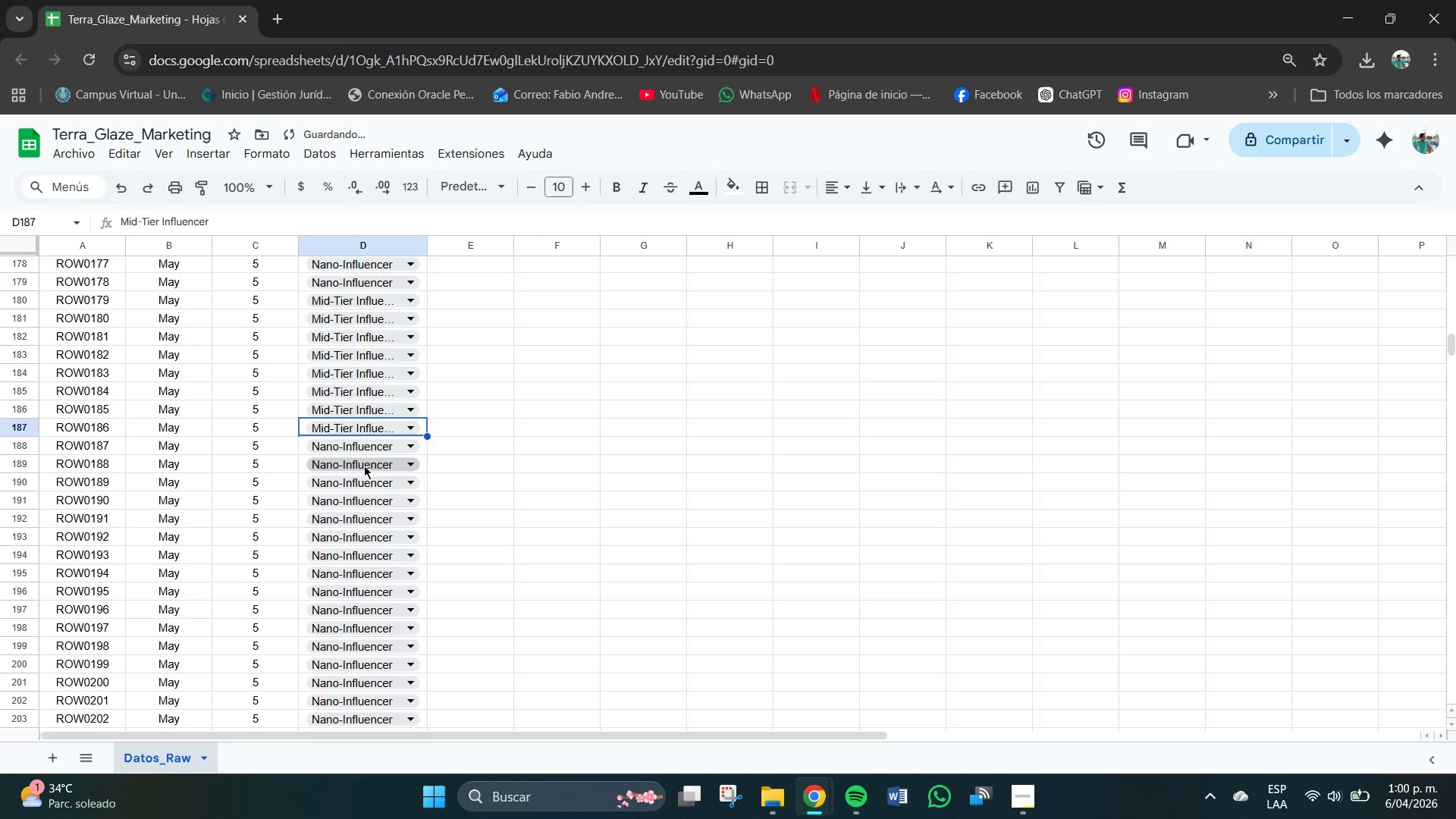 
left_click([358, 452])
 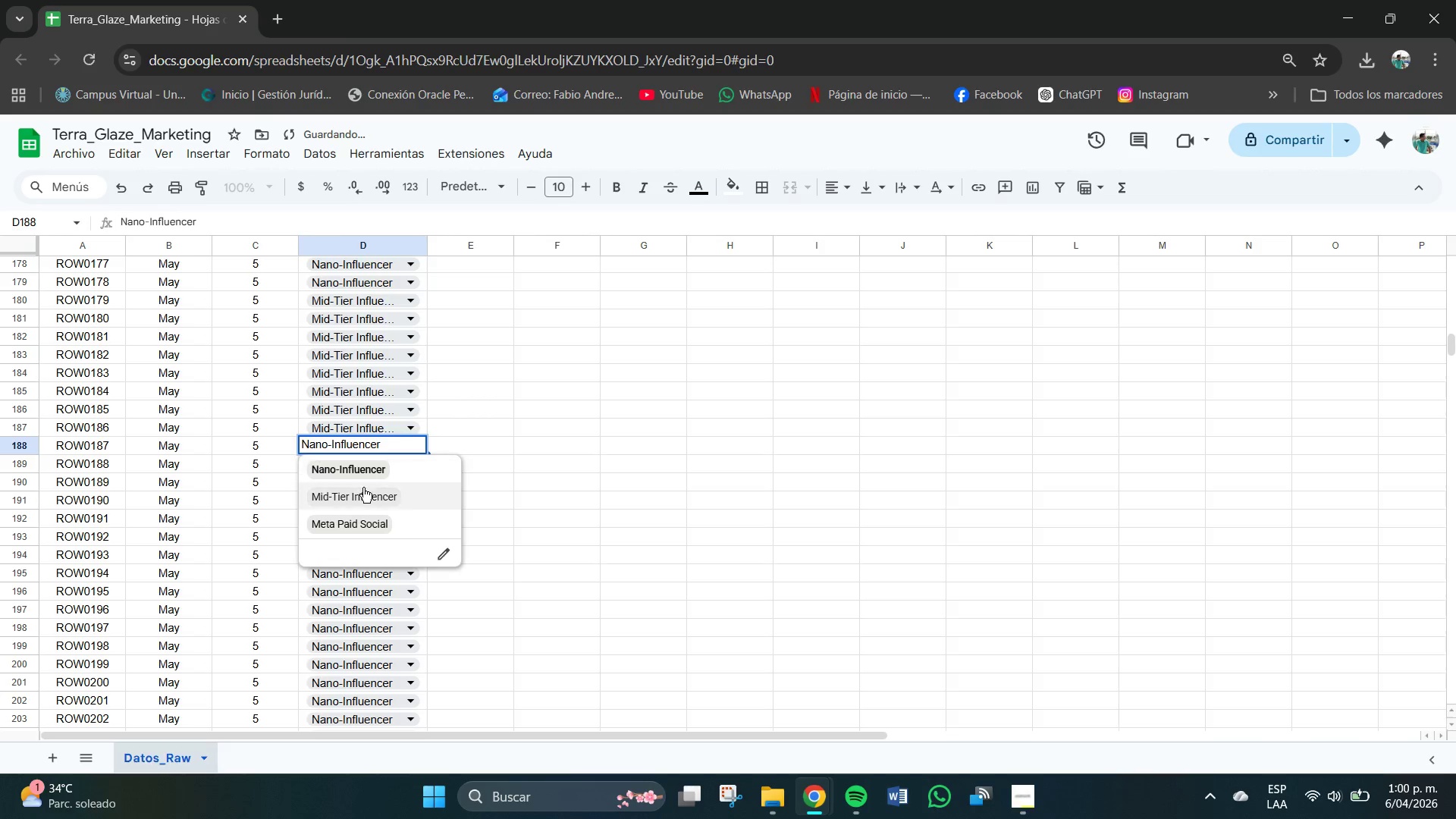 
left_click([363, 488])
 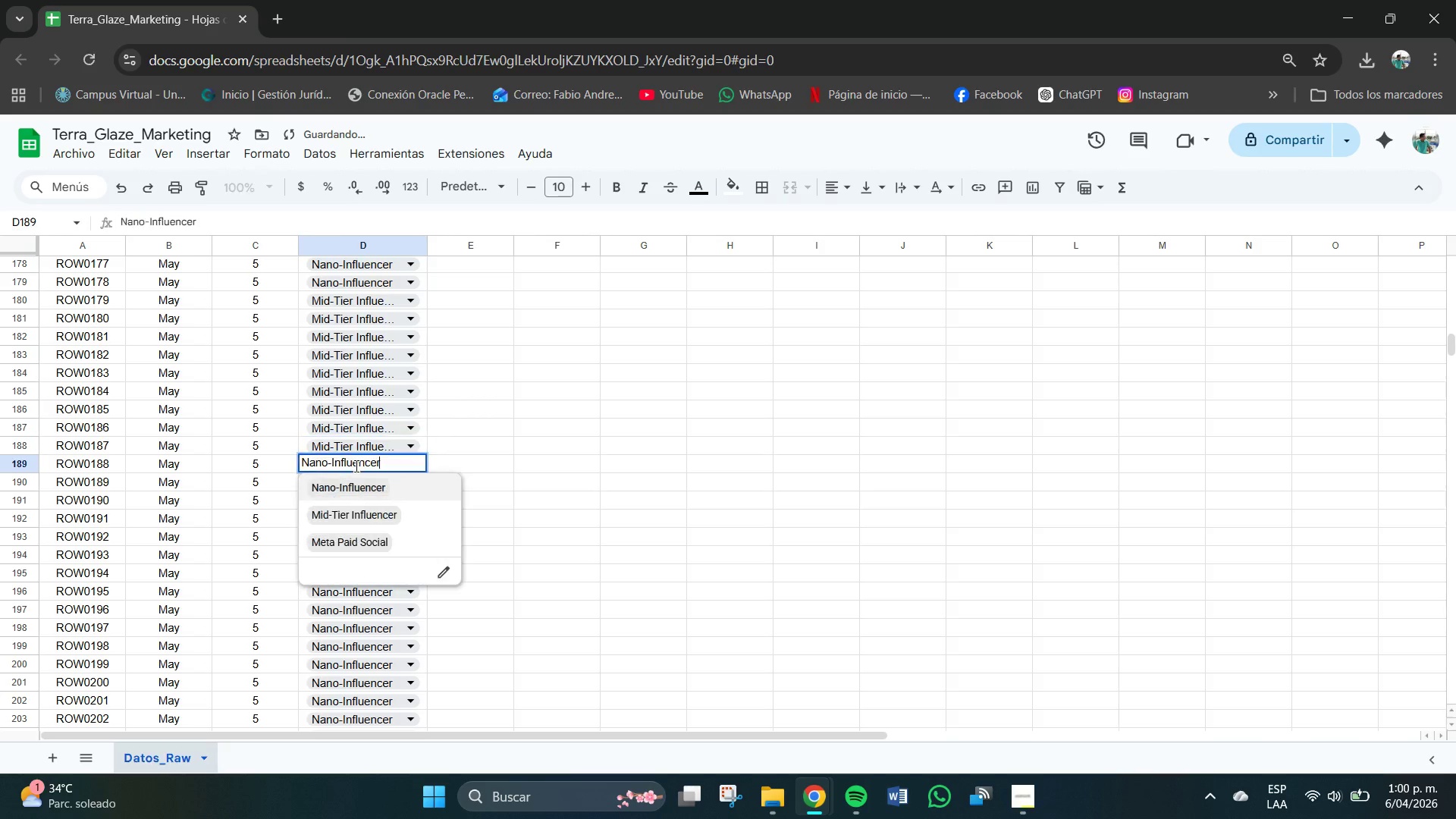 
left_click([356, 466])